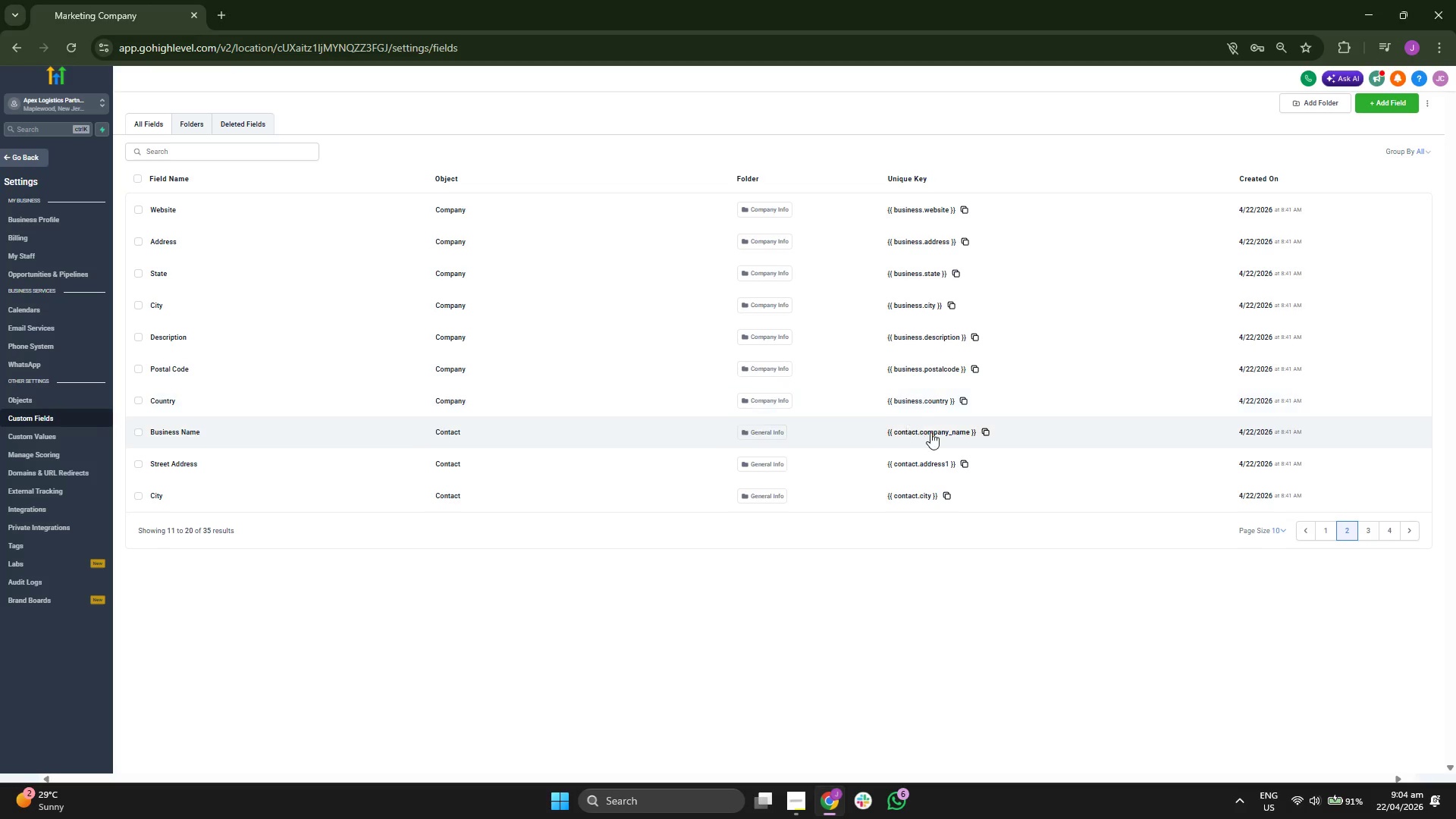 
wait(6.86)
 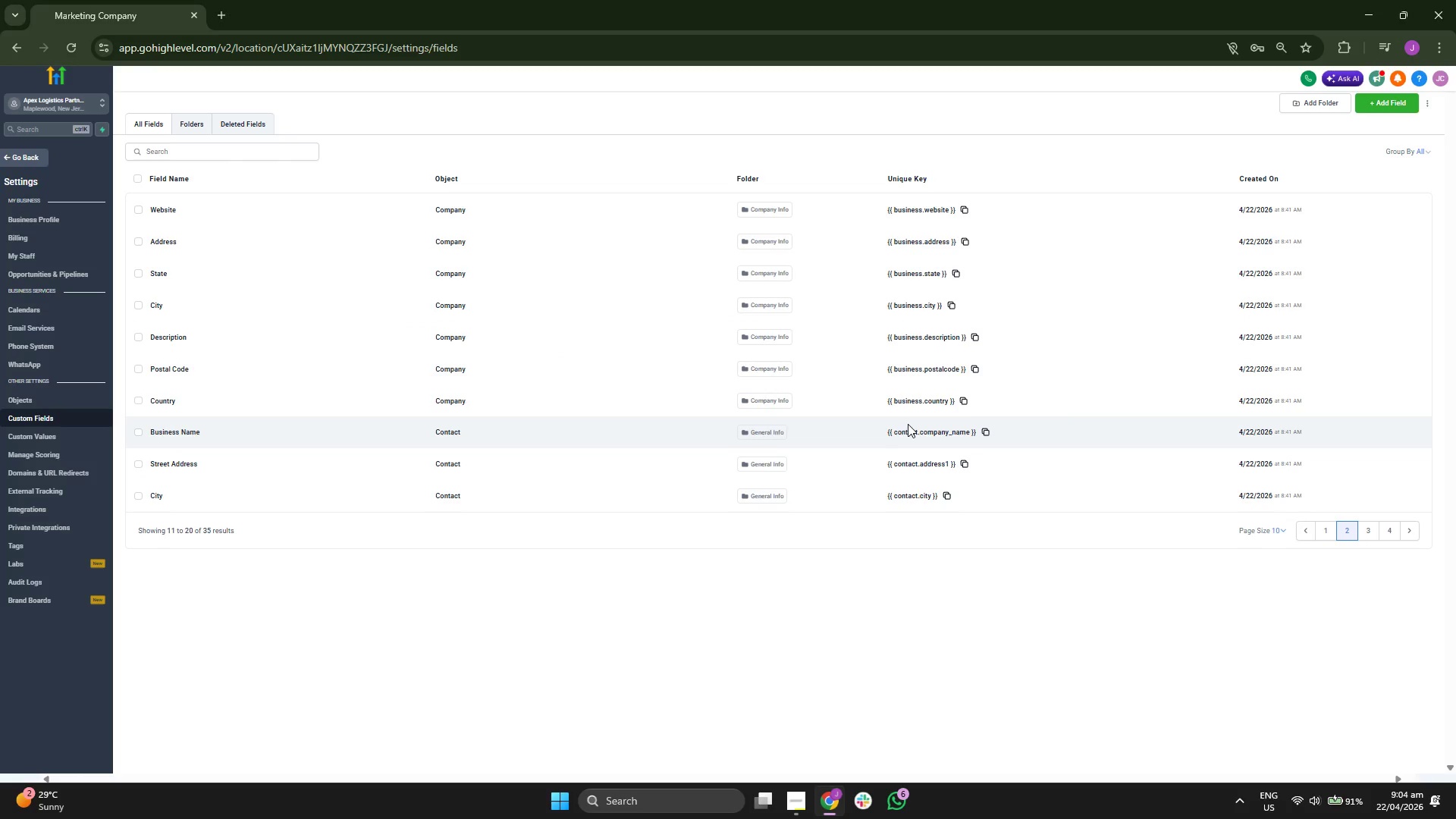 
scroll: coordinate [44, 331], scroll_direction: up, amount: 1.0
 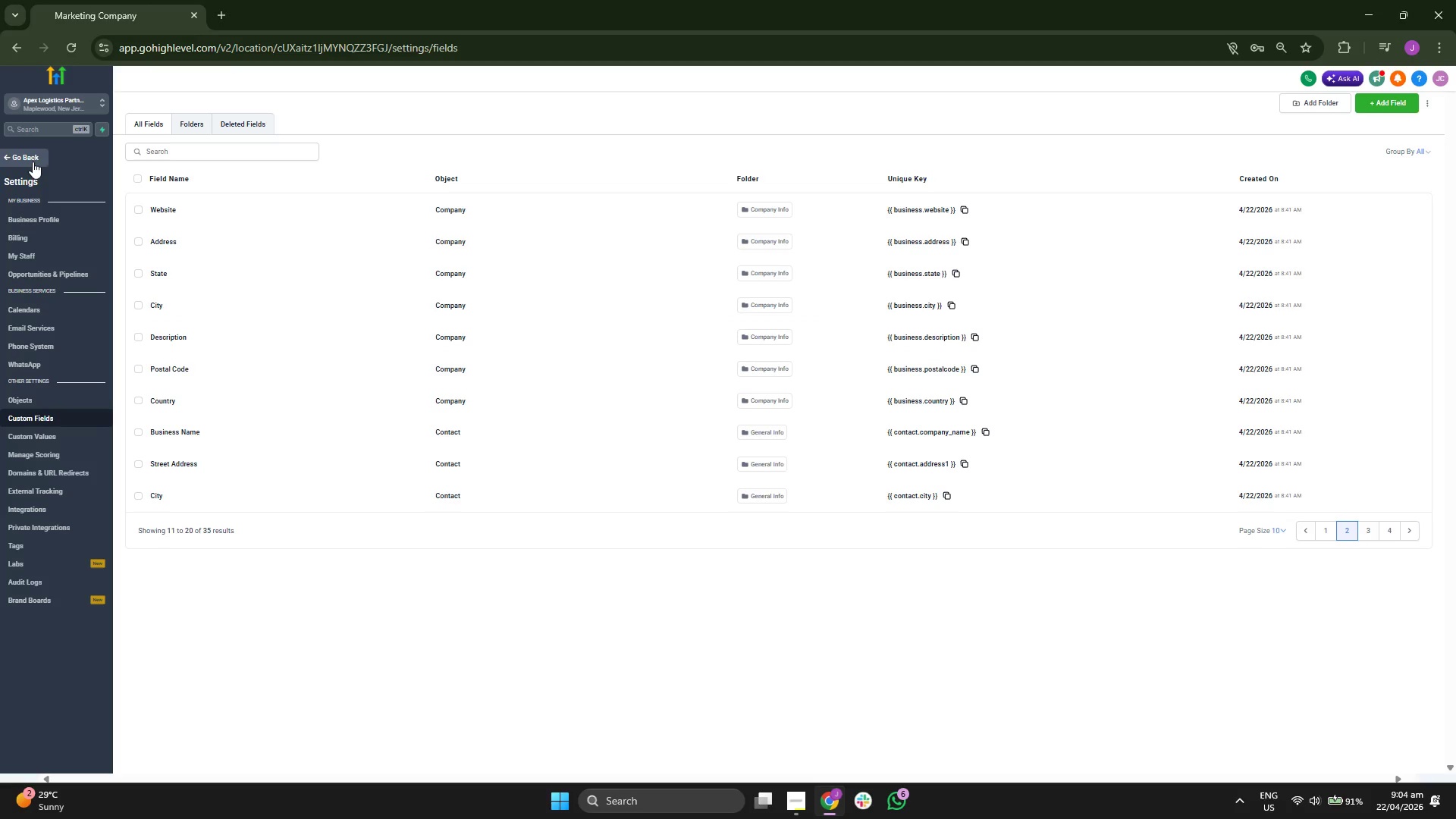 
wait(5.66)
 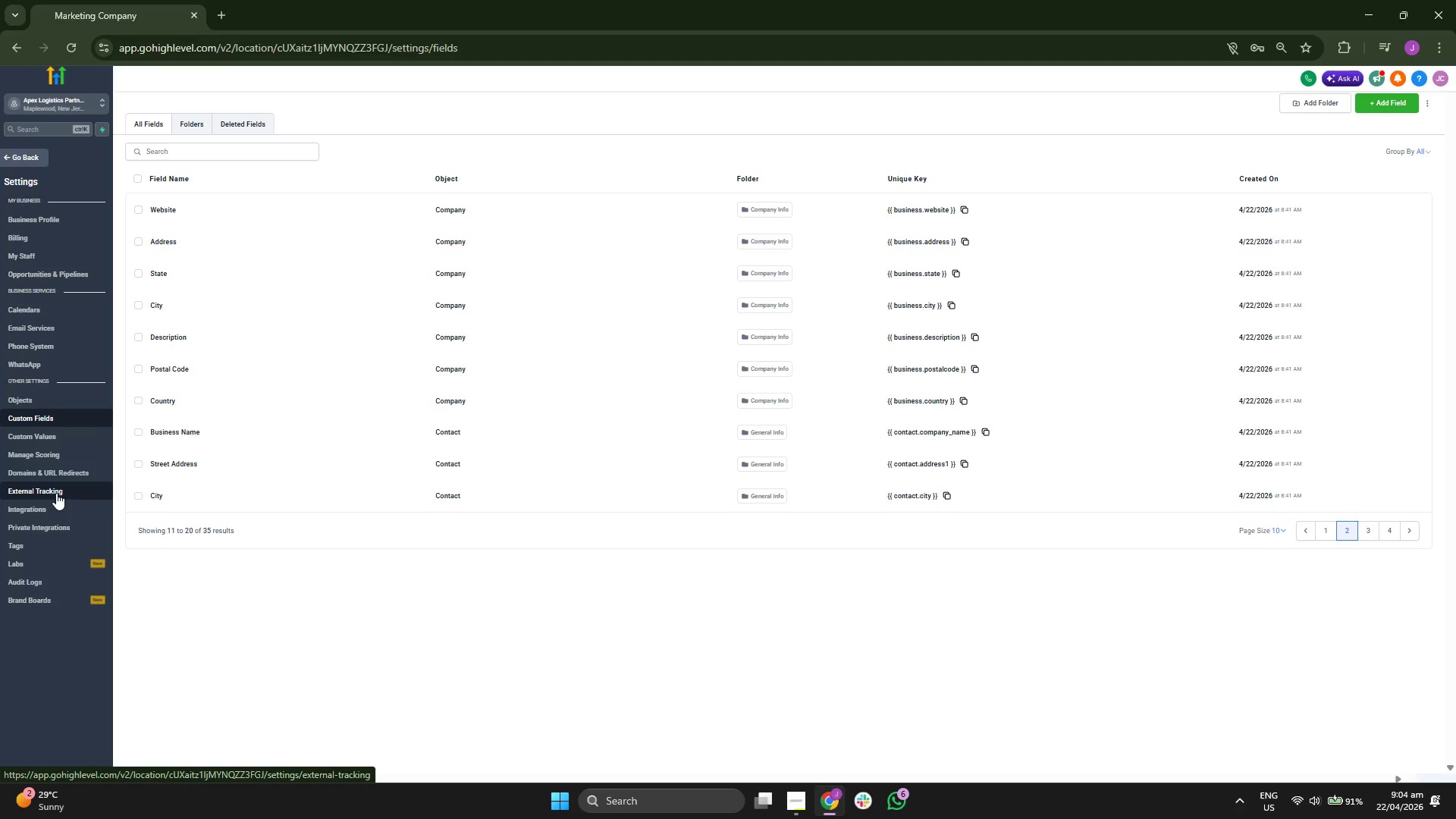 
left_click([39, 161])
 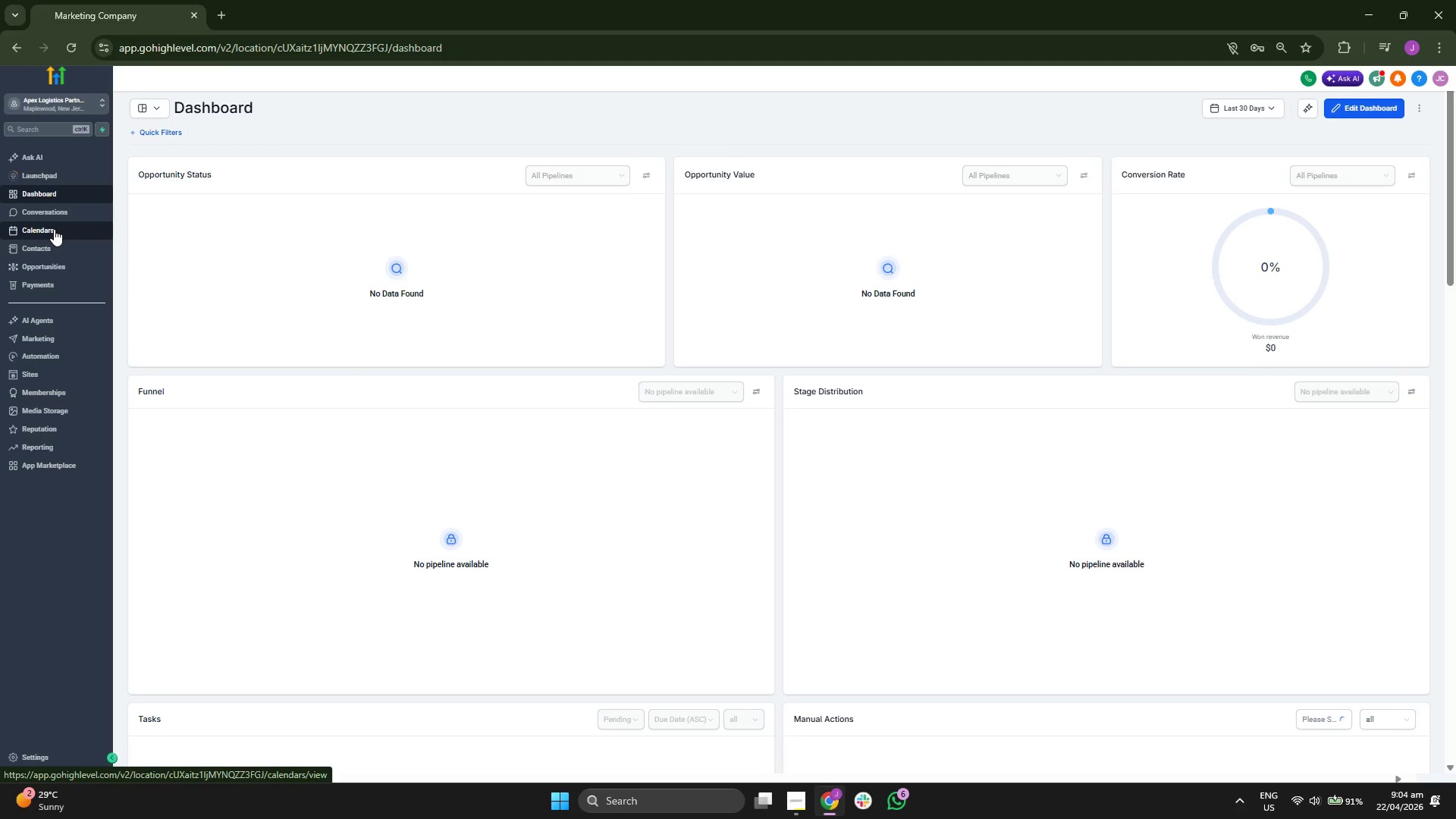 
left_click([54, 229])
 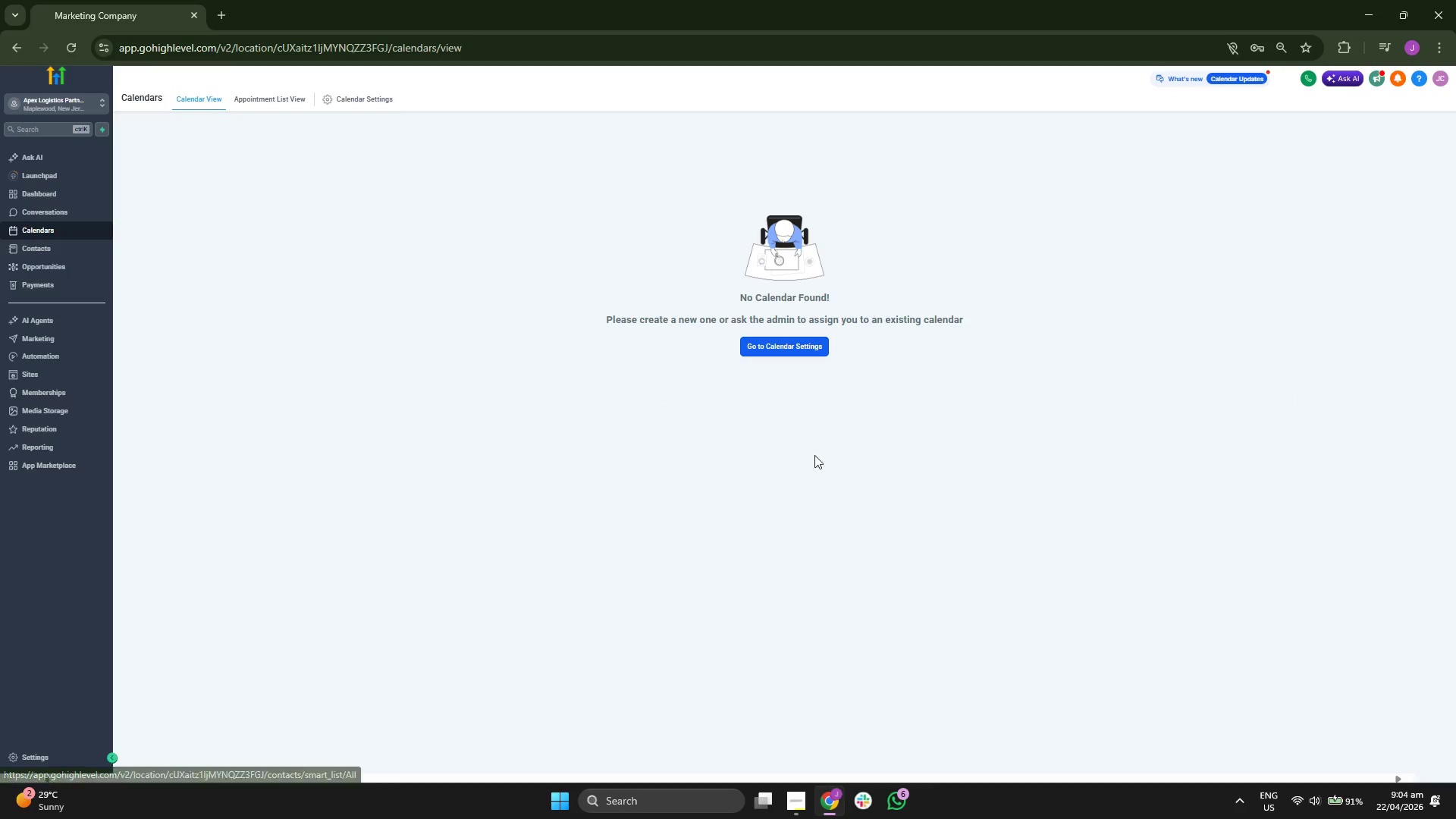 
left_click([371, 103])
 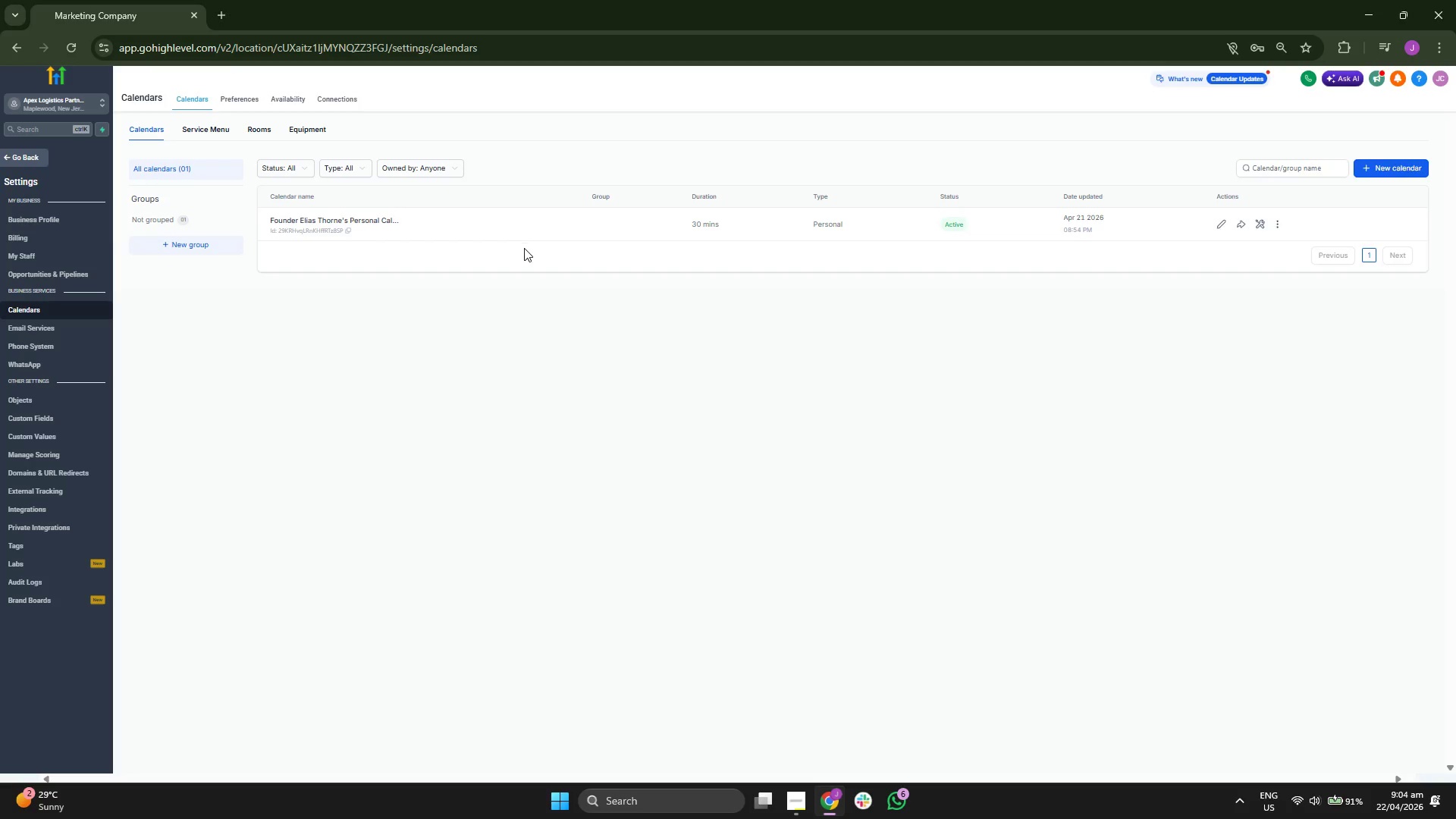 
wait(10.75)
 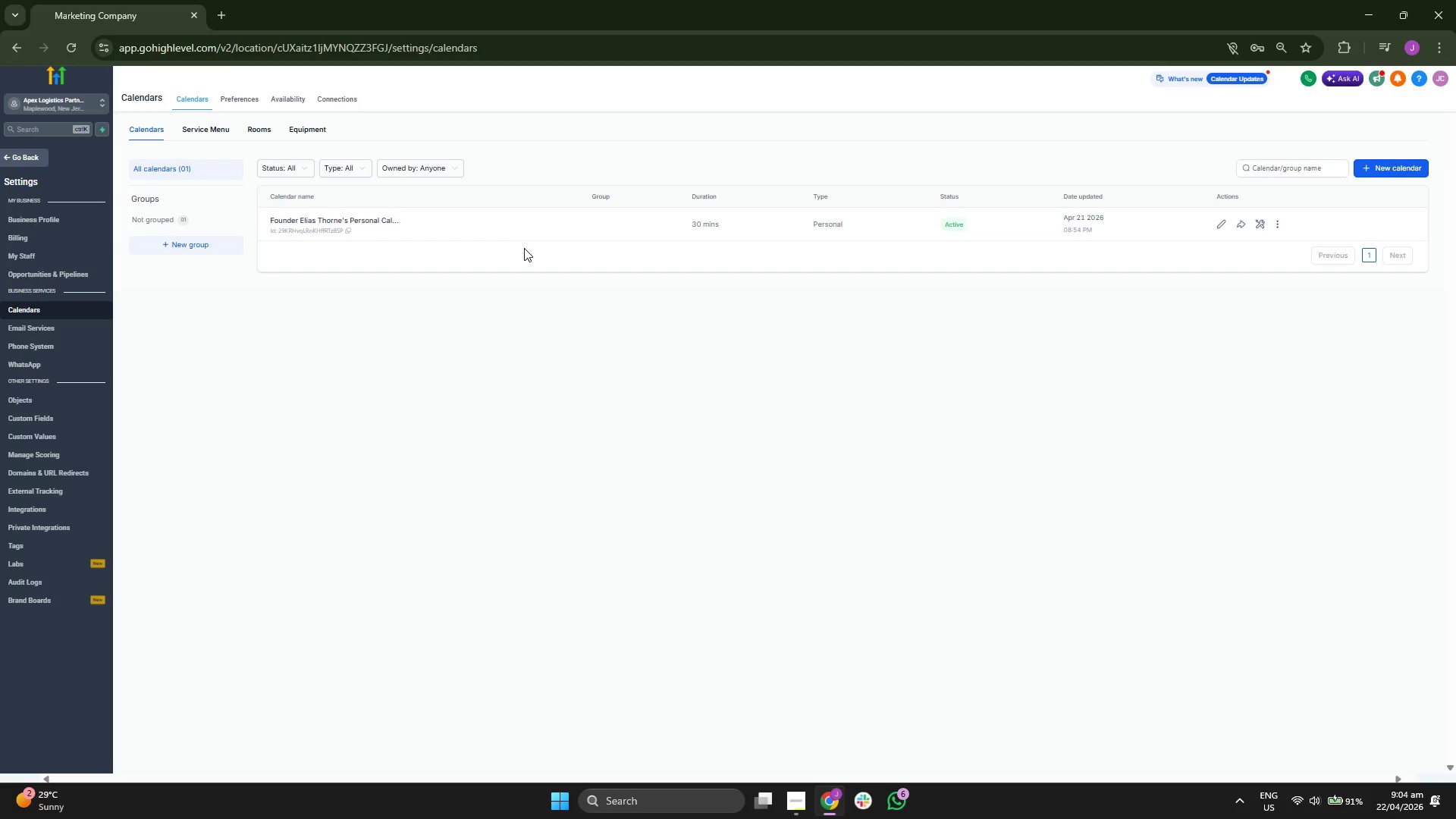 
left_click([1285, 222])
 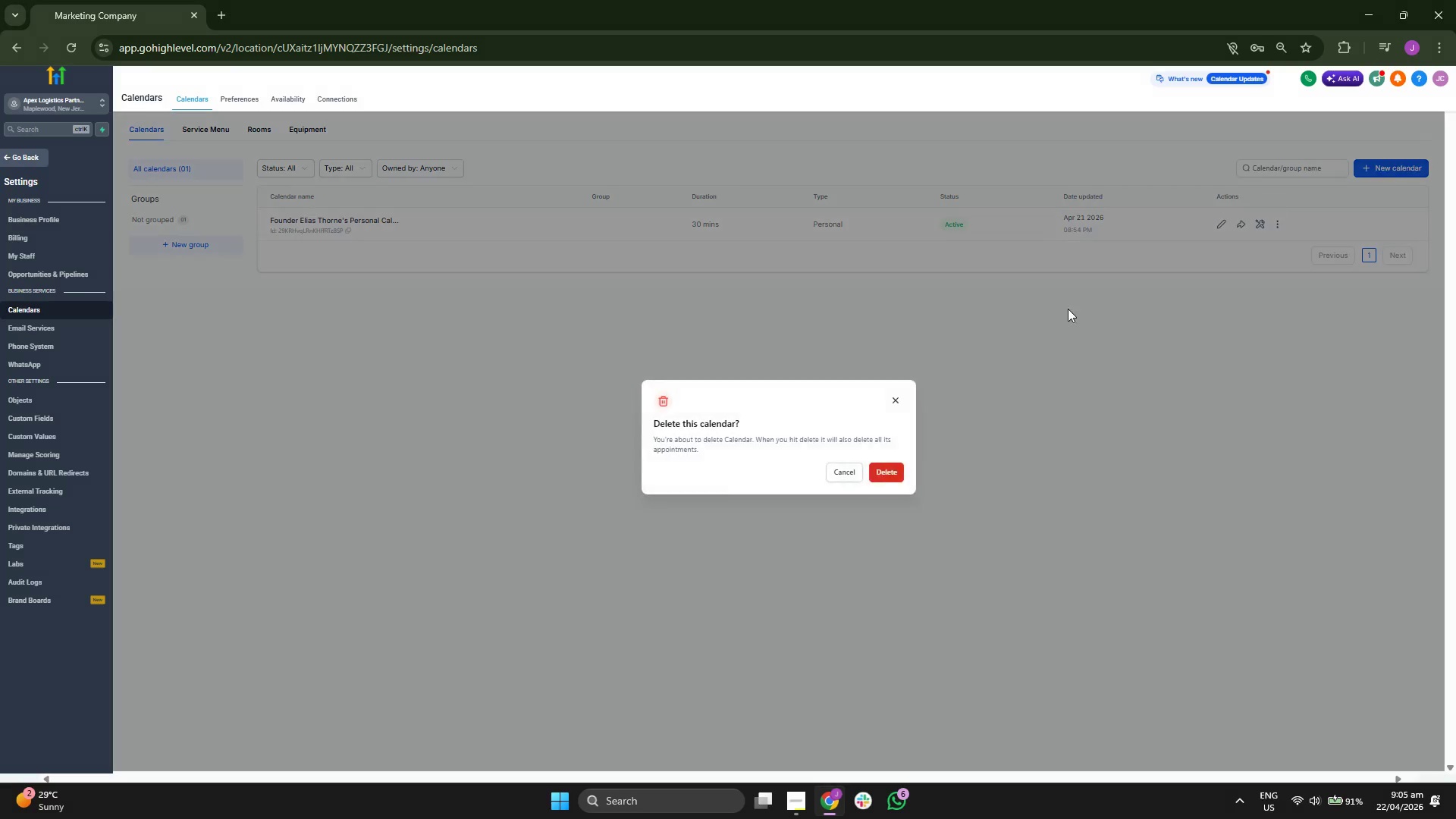 
left_click([892, 471])
 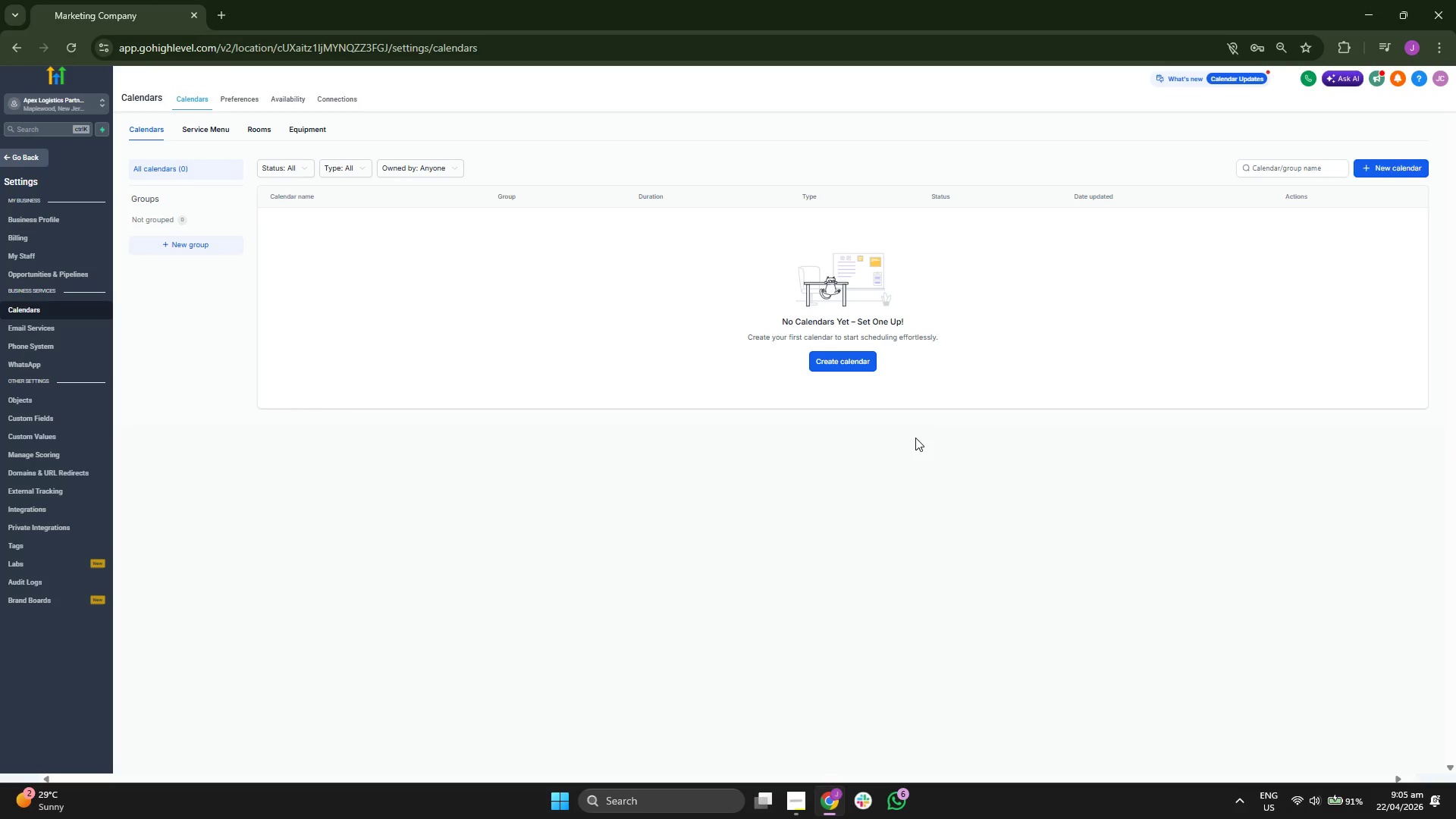 
wait(5.92)
 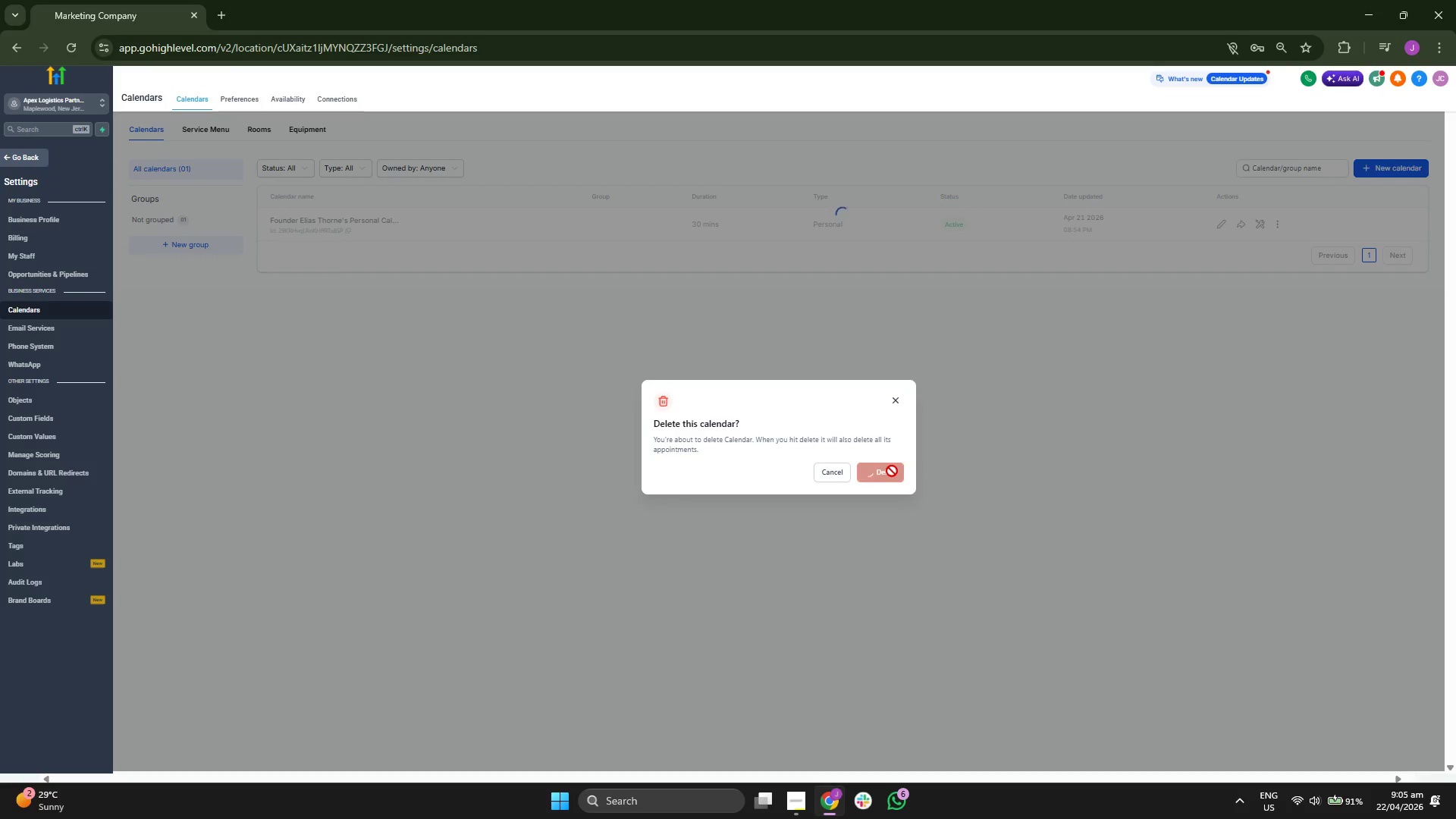 
left_click([1404, 171])
 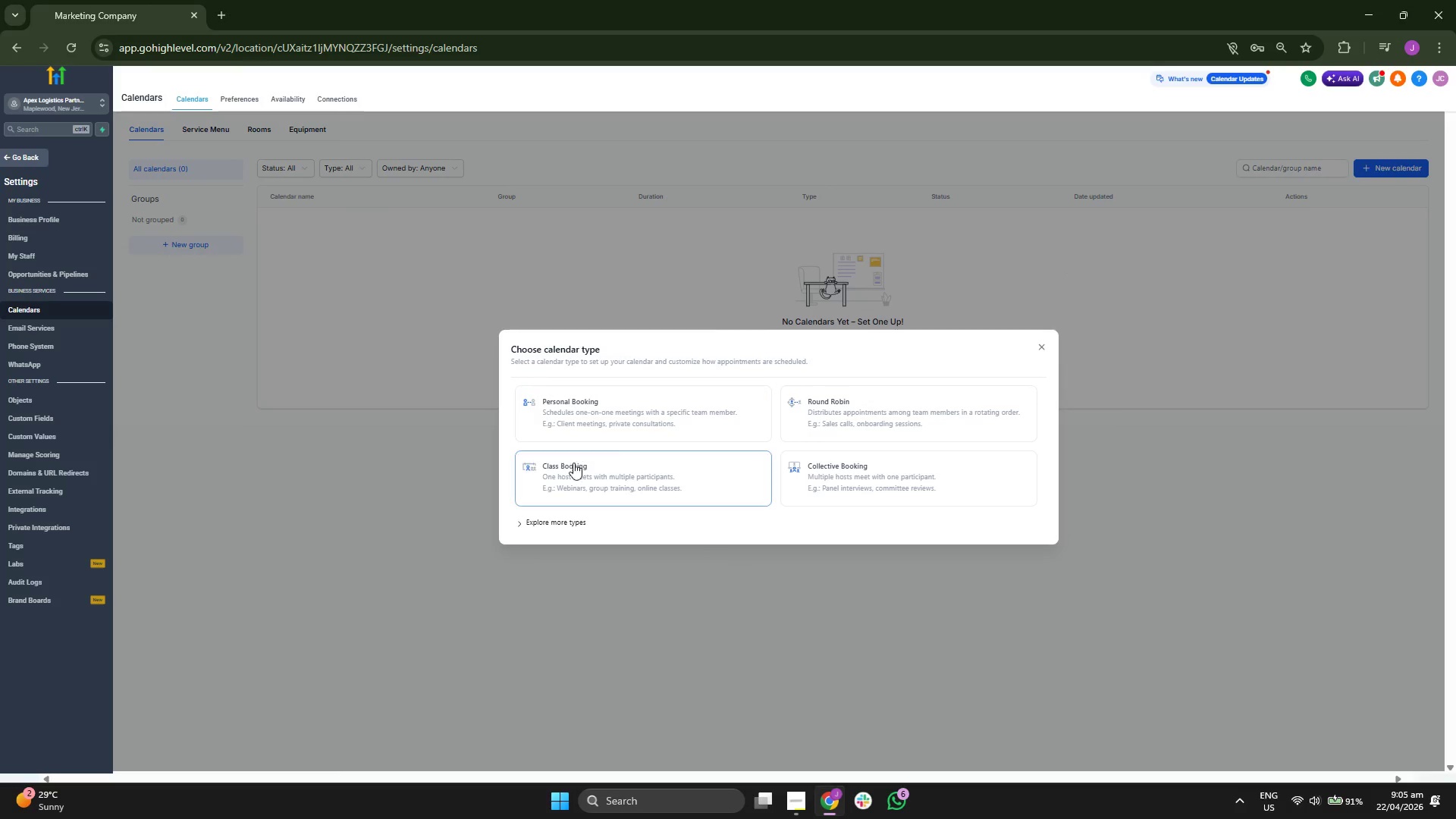 
left_click([646, 431])
 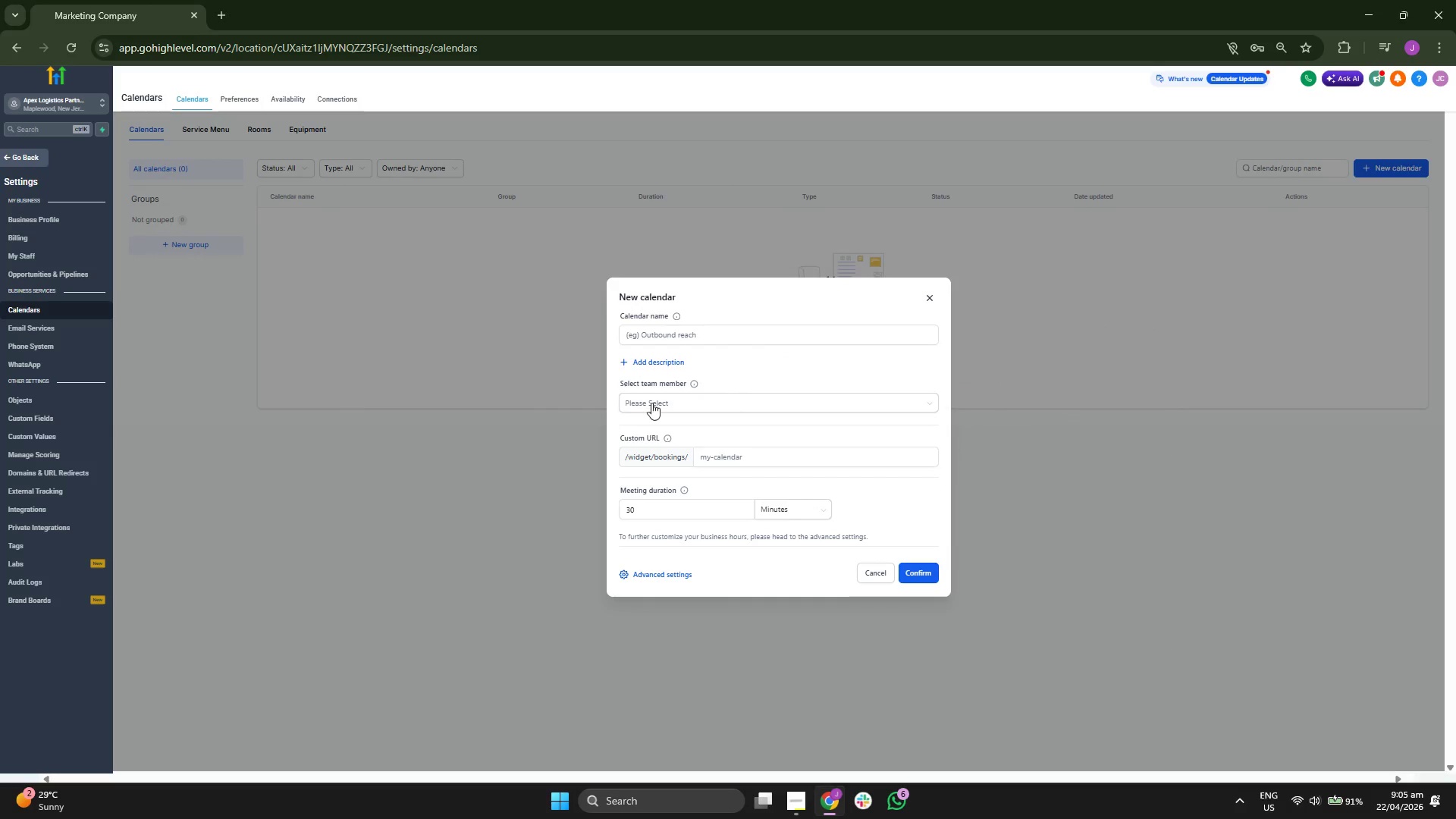 
left_click([689, 331])
 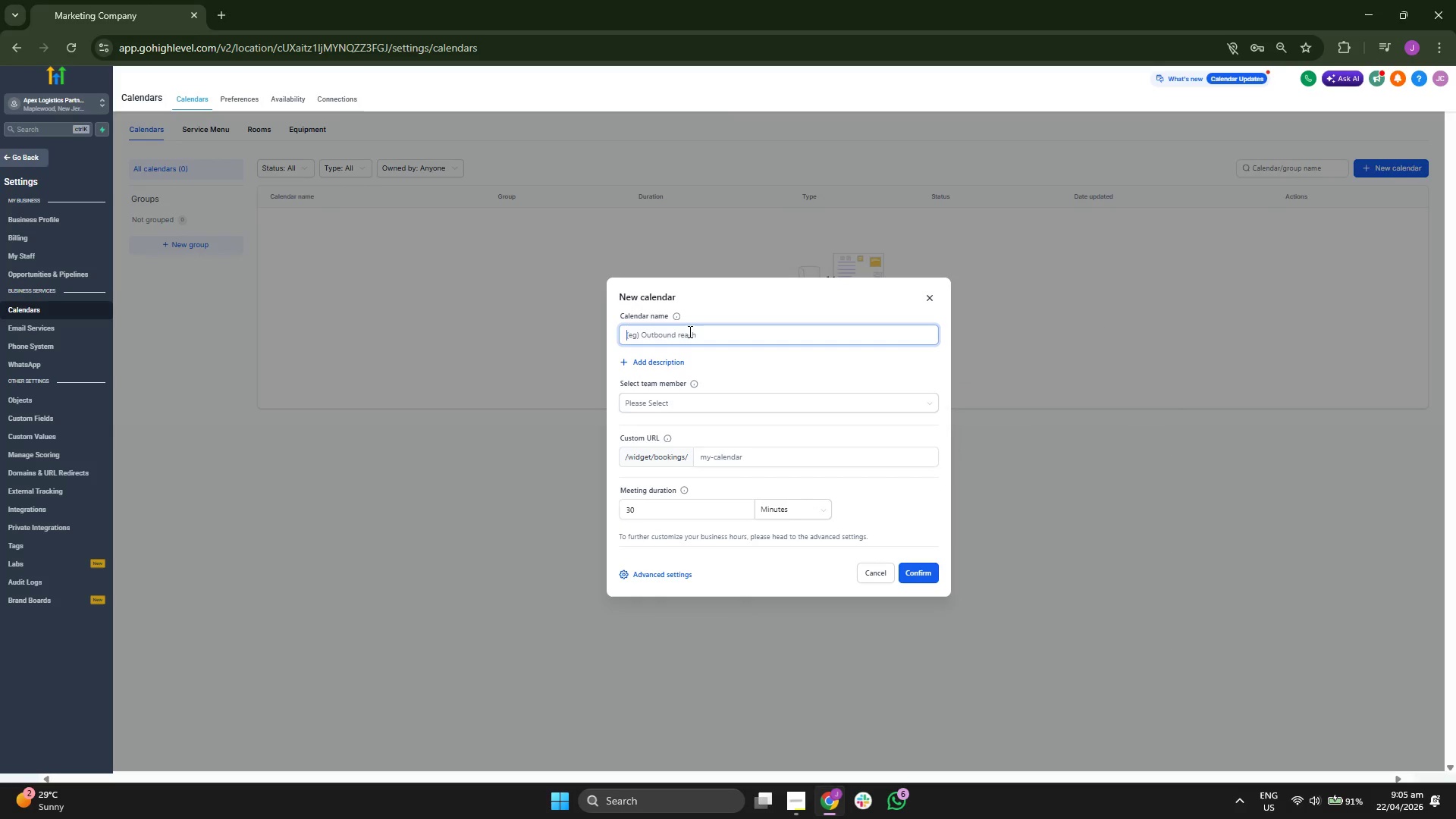 
type(bOO)
key(Backspace)
key(Backspace)
key(Backspace)
type(Booking Appointment)
 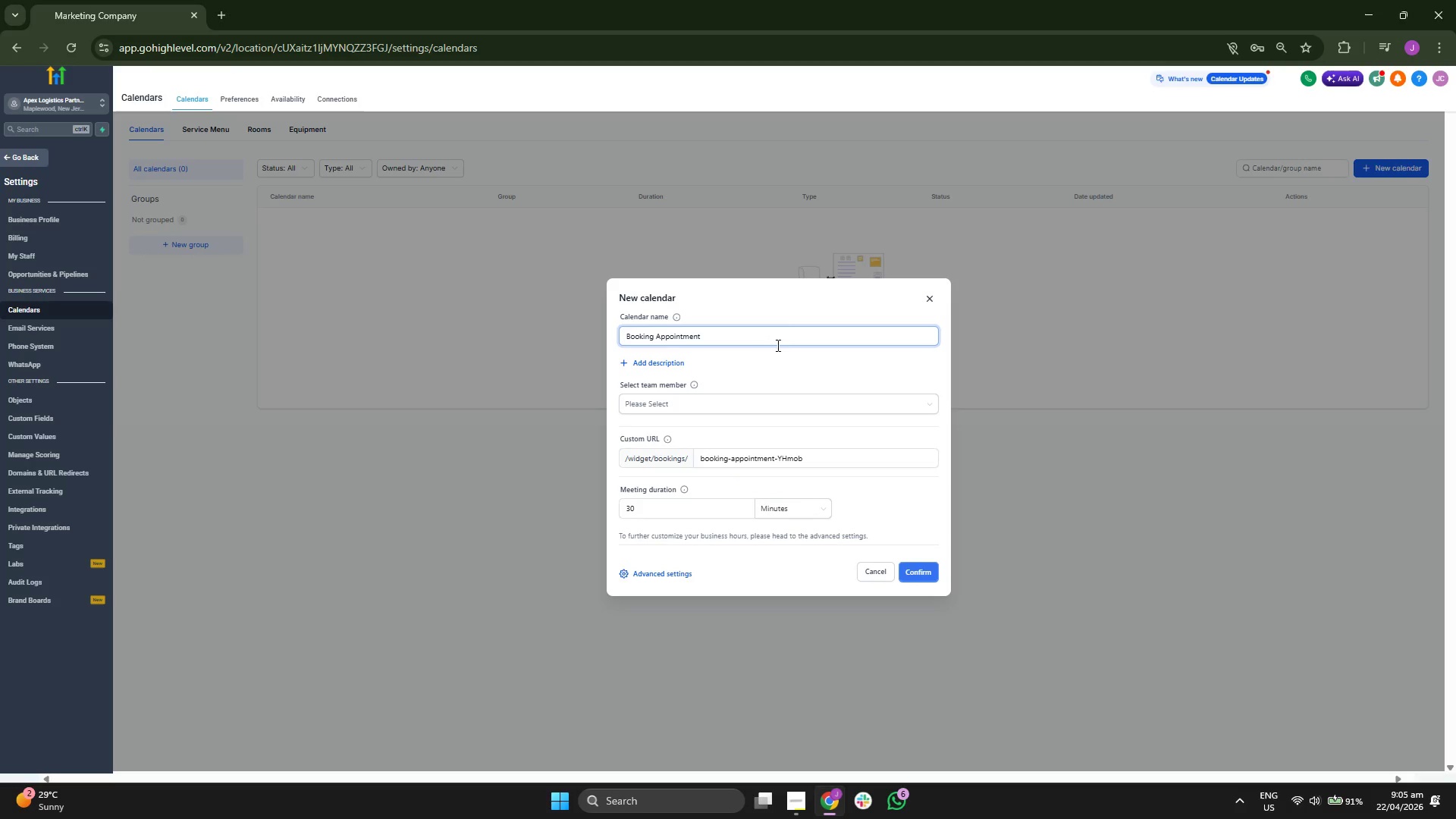 
double_click([749, 406])
 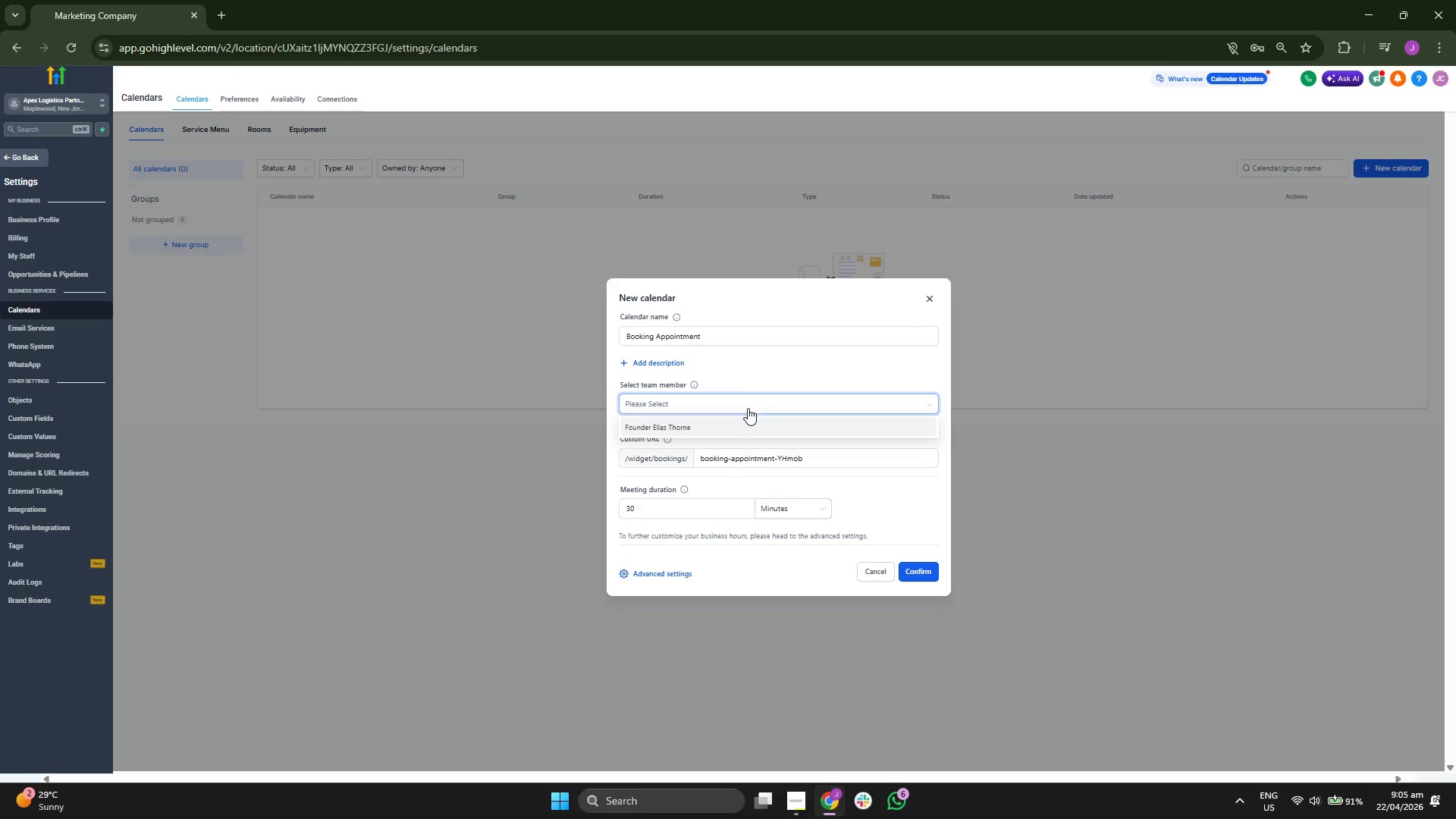 
left_click([732, 425])
 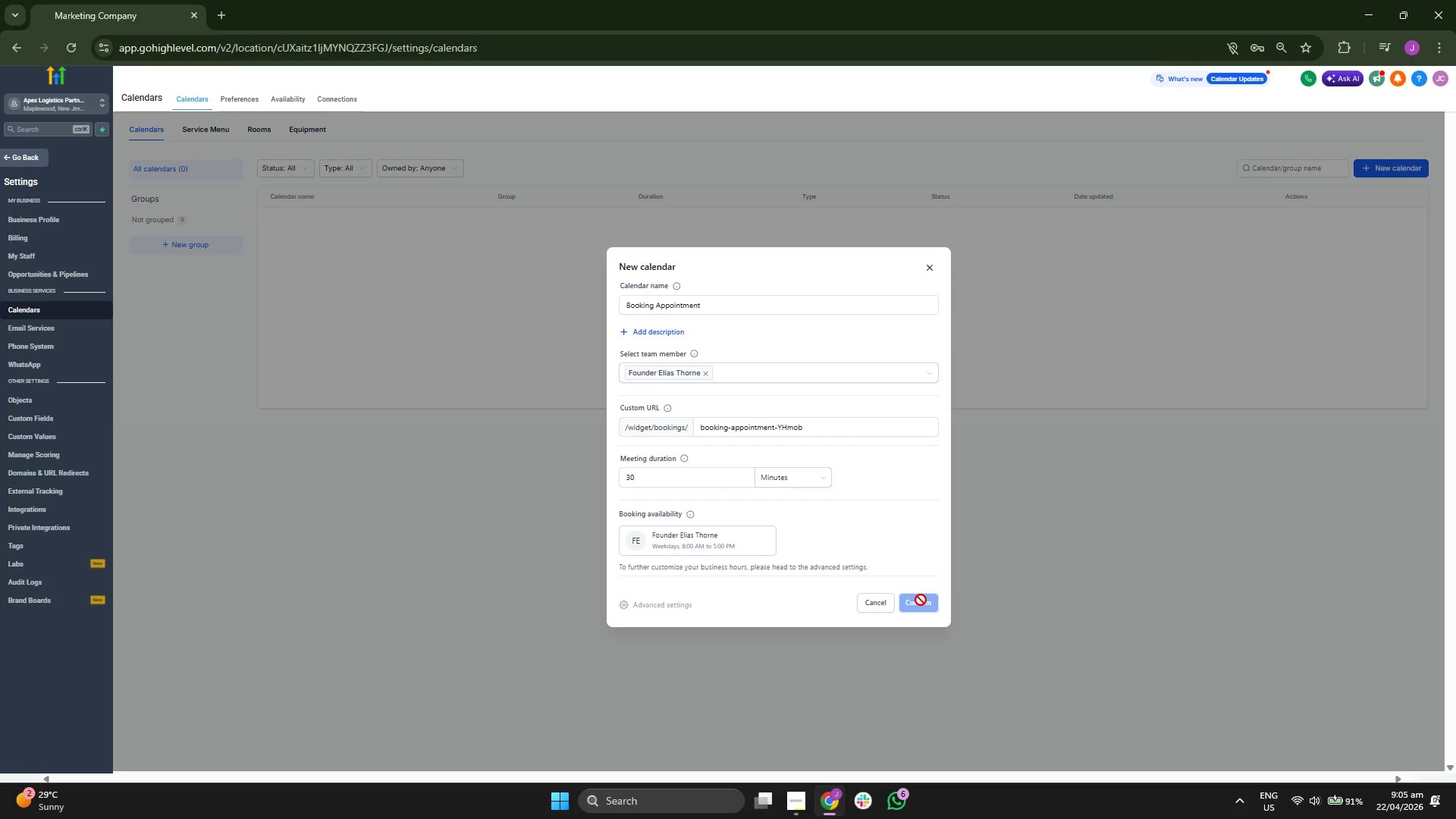 
wait(5.97)
 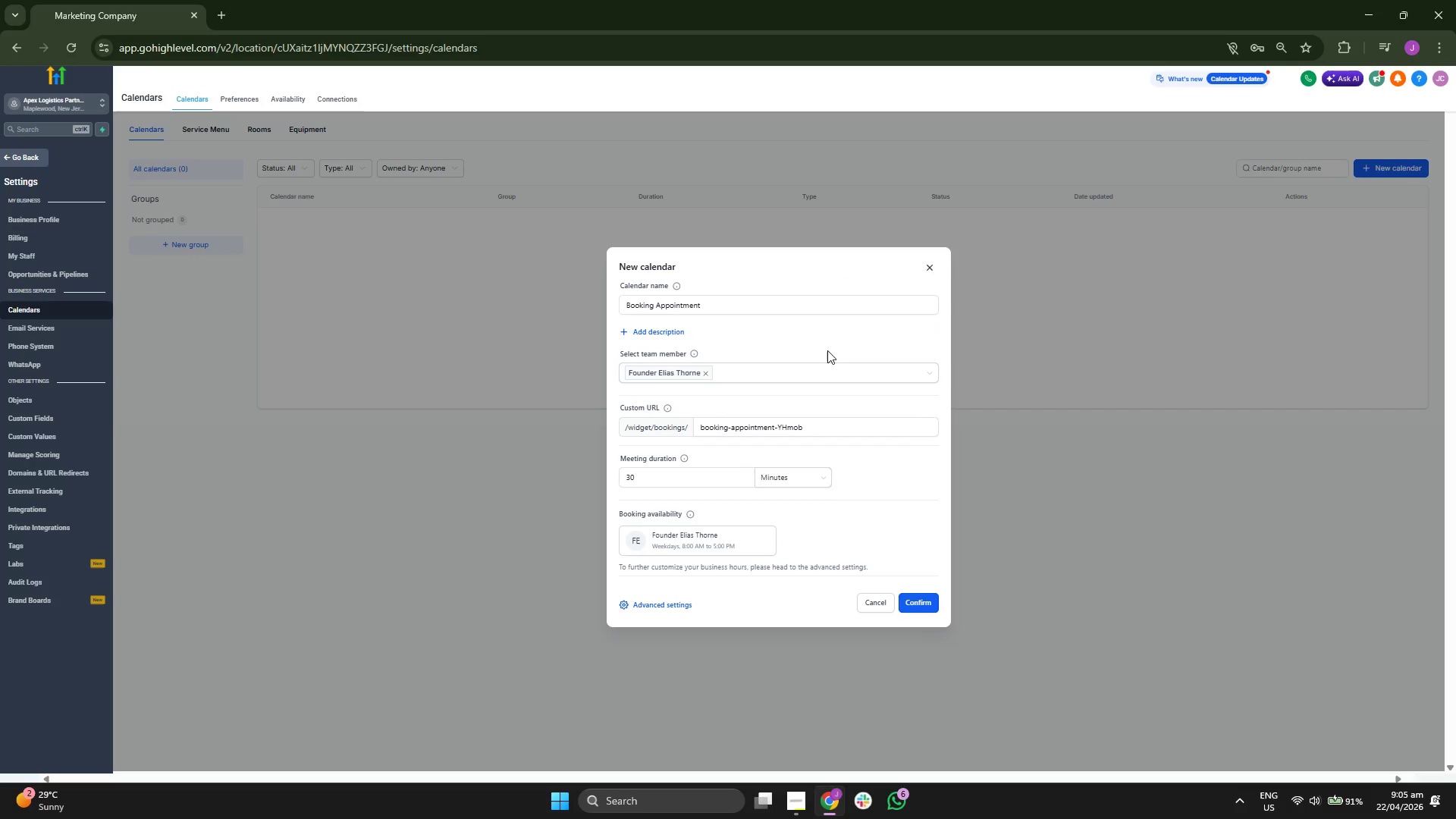 
left_click([868, 520])
 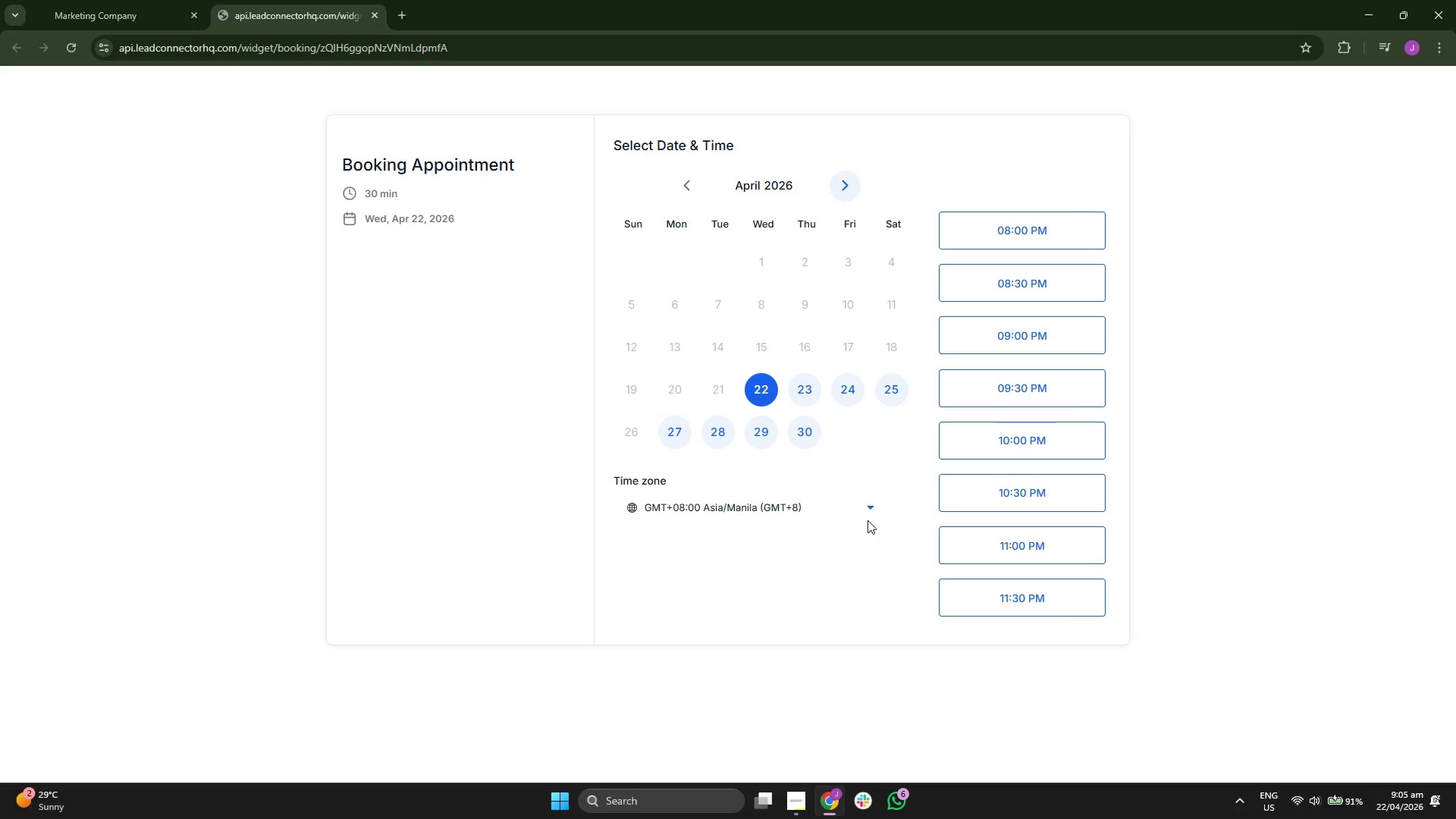 
left_click([759, 511])
 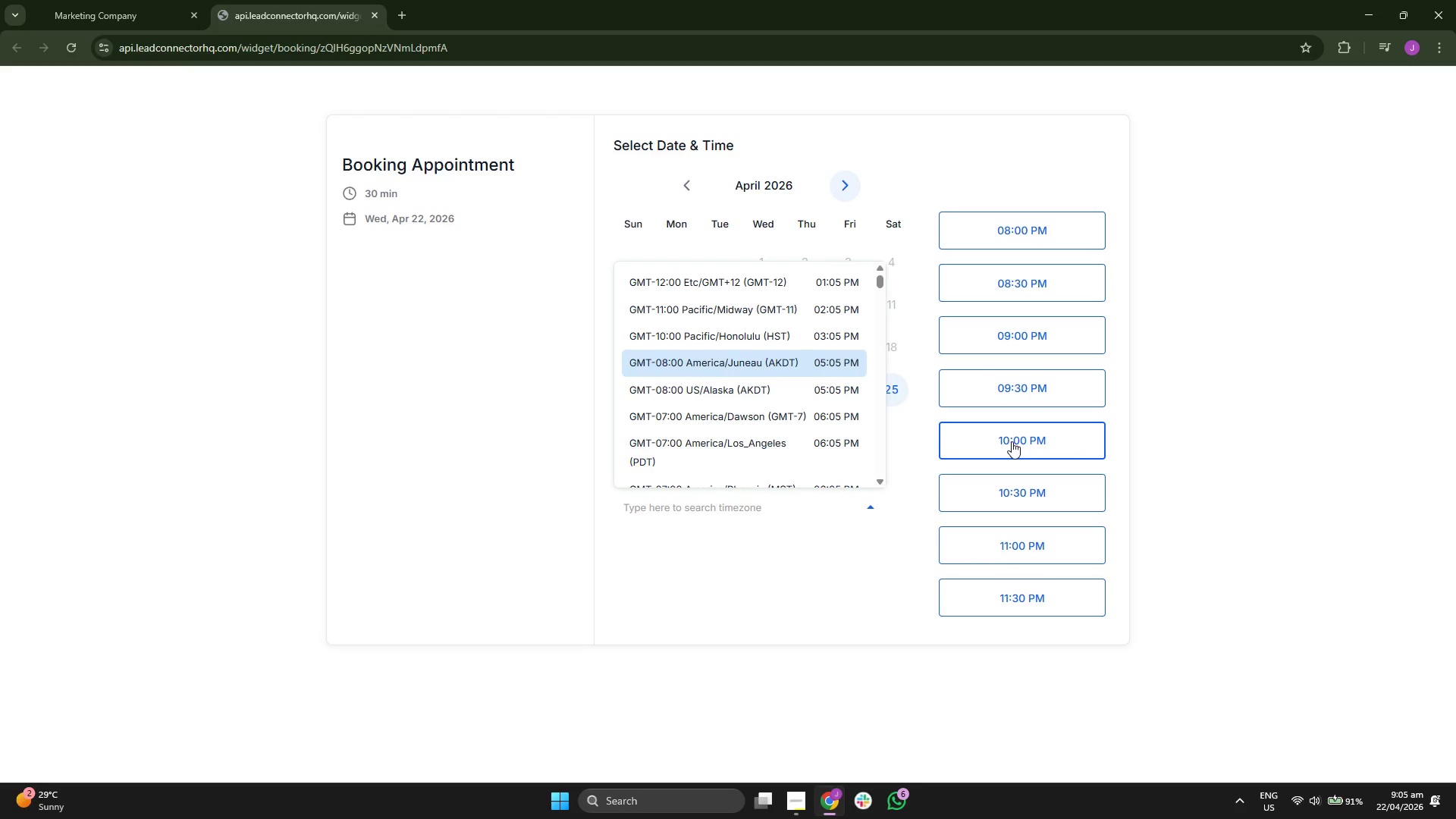 
wait(6.8)
 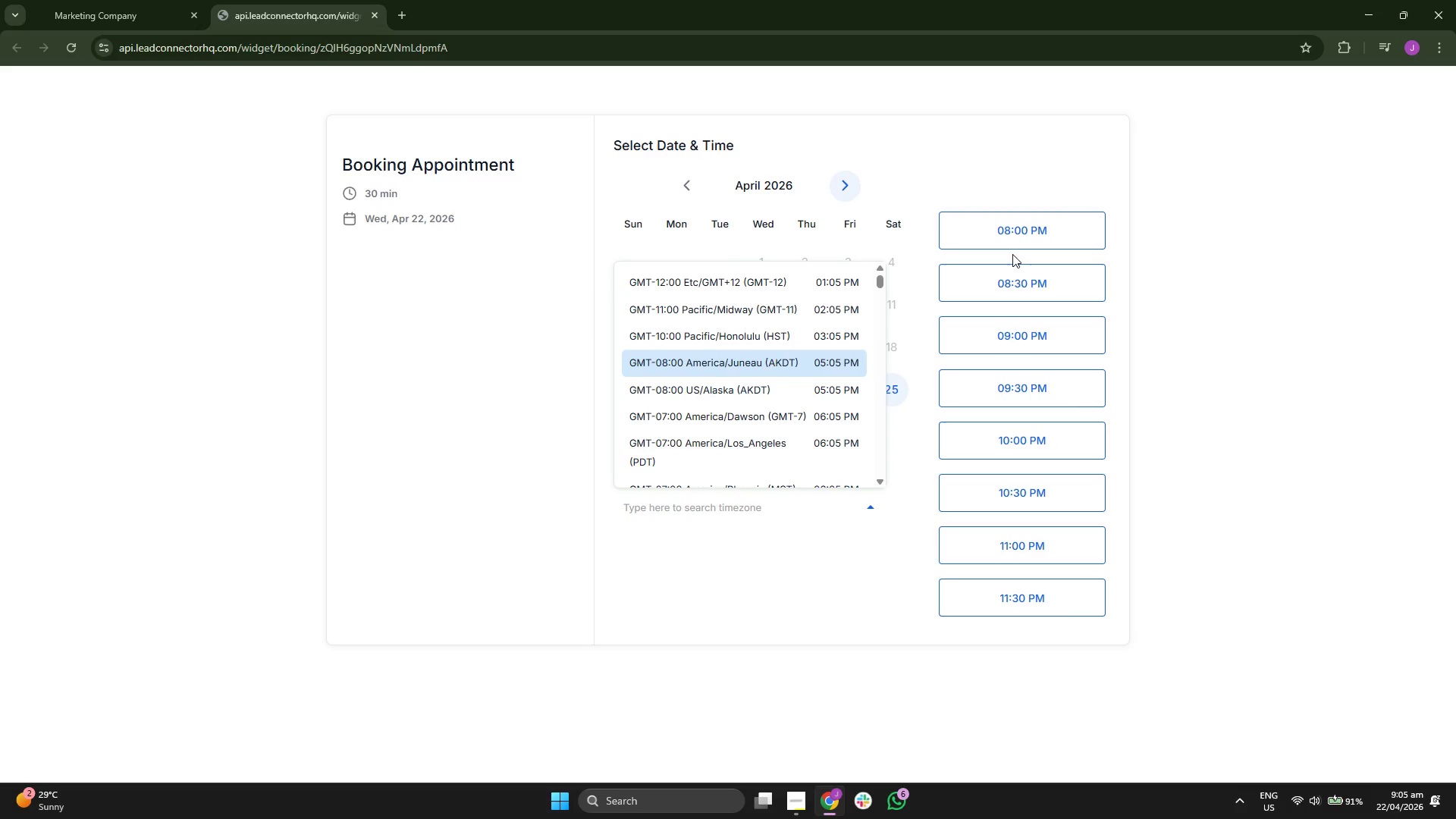 
scroll: coordinate [789, 366], scroll_direction: down, amount: 5.0
 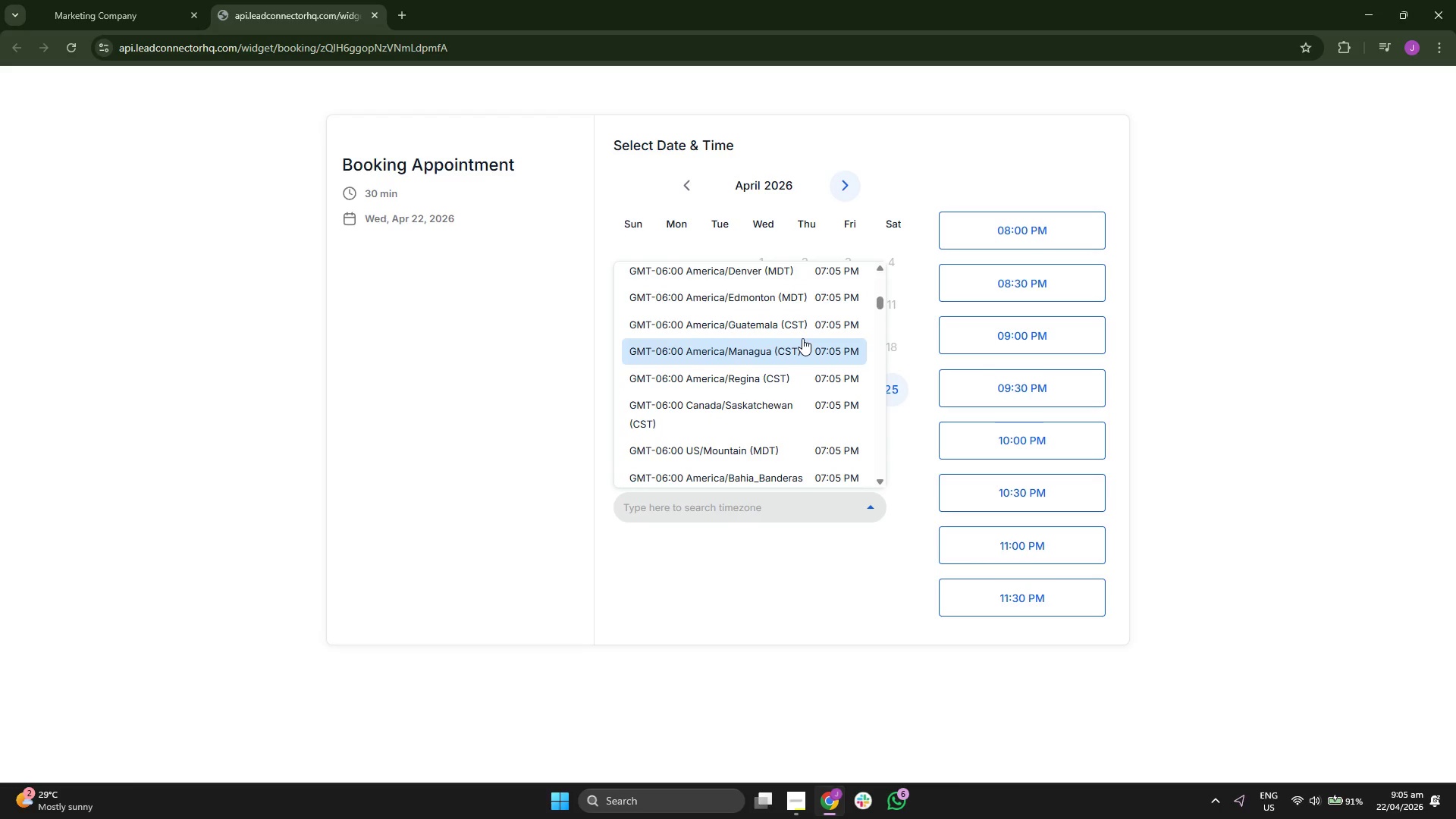 
scroll: coordinate [802, 338], scroll_direction: down, amount: 5.0
 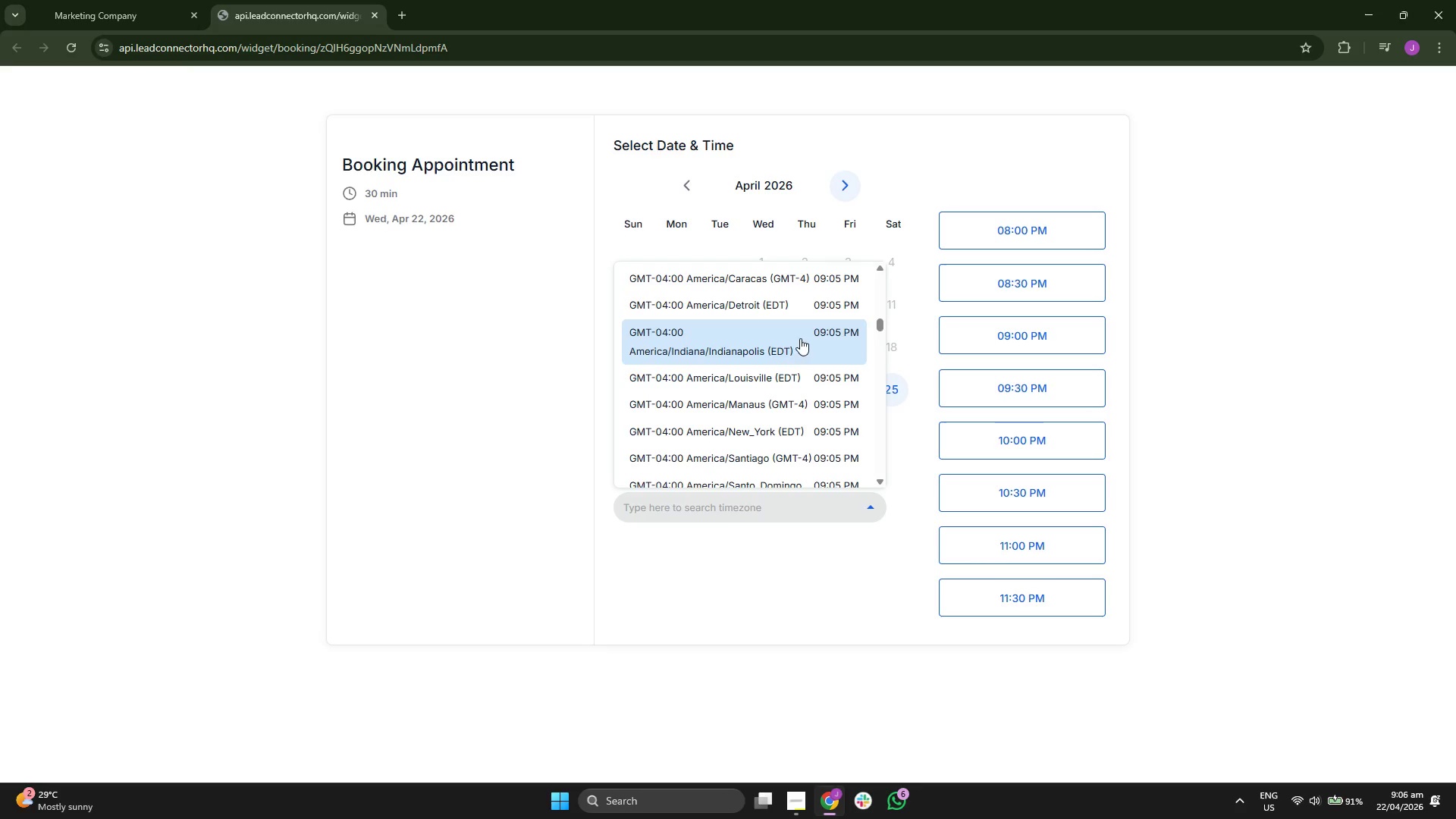 
scroll: coordinate [771, 328], scroll_direction: down, amount: 5.0
 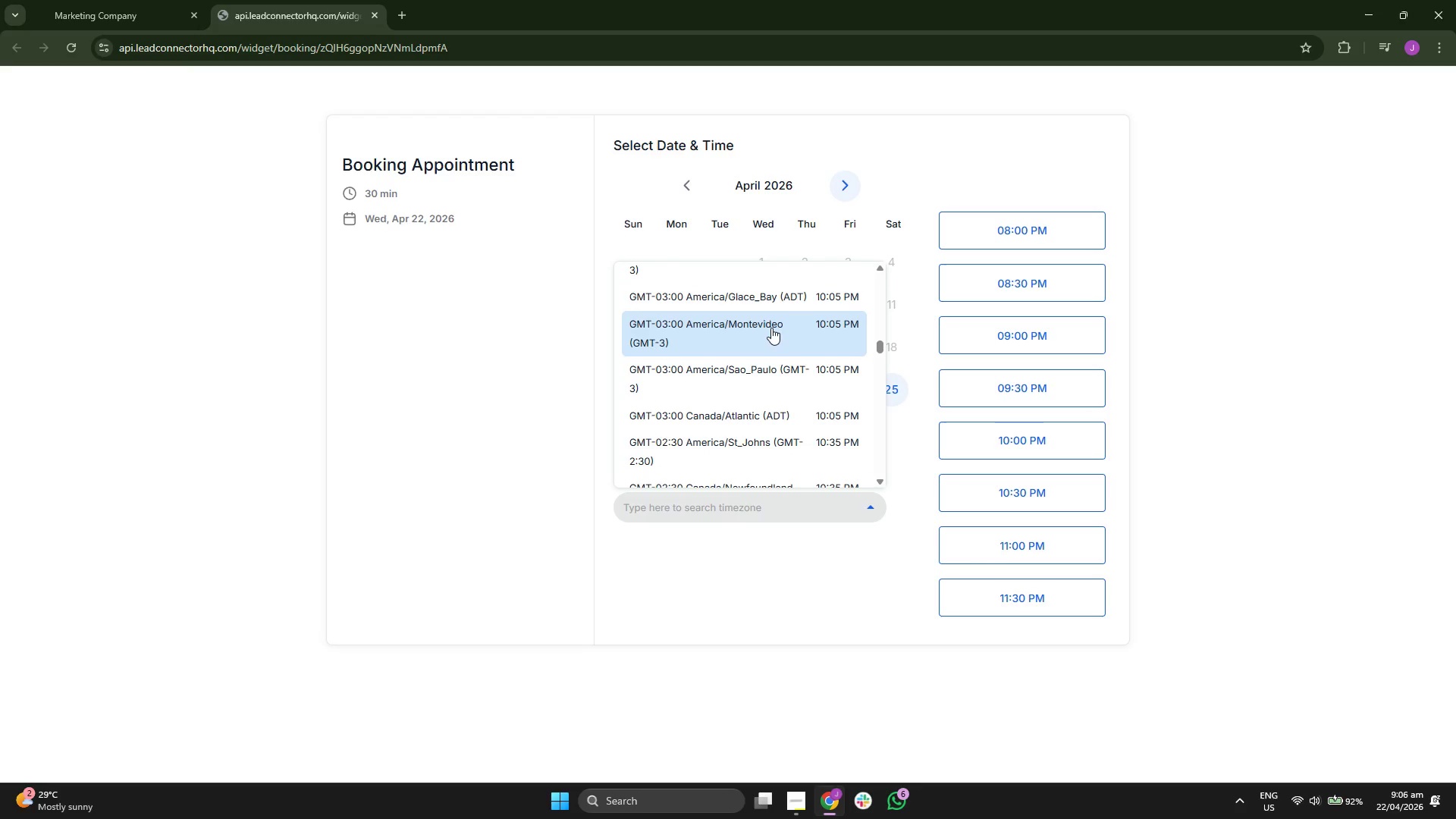 
scroll: coordinate [771, 328], scroll_direction: up, amount: 1.0
 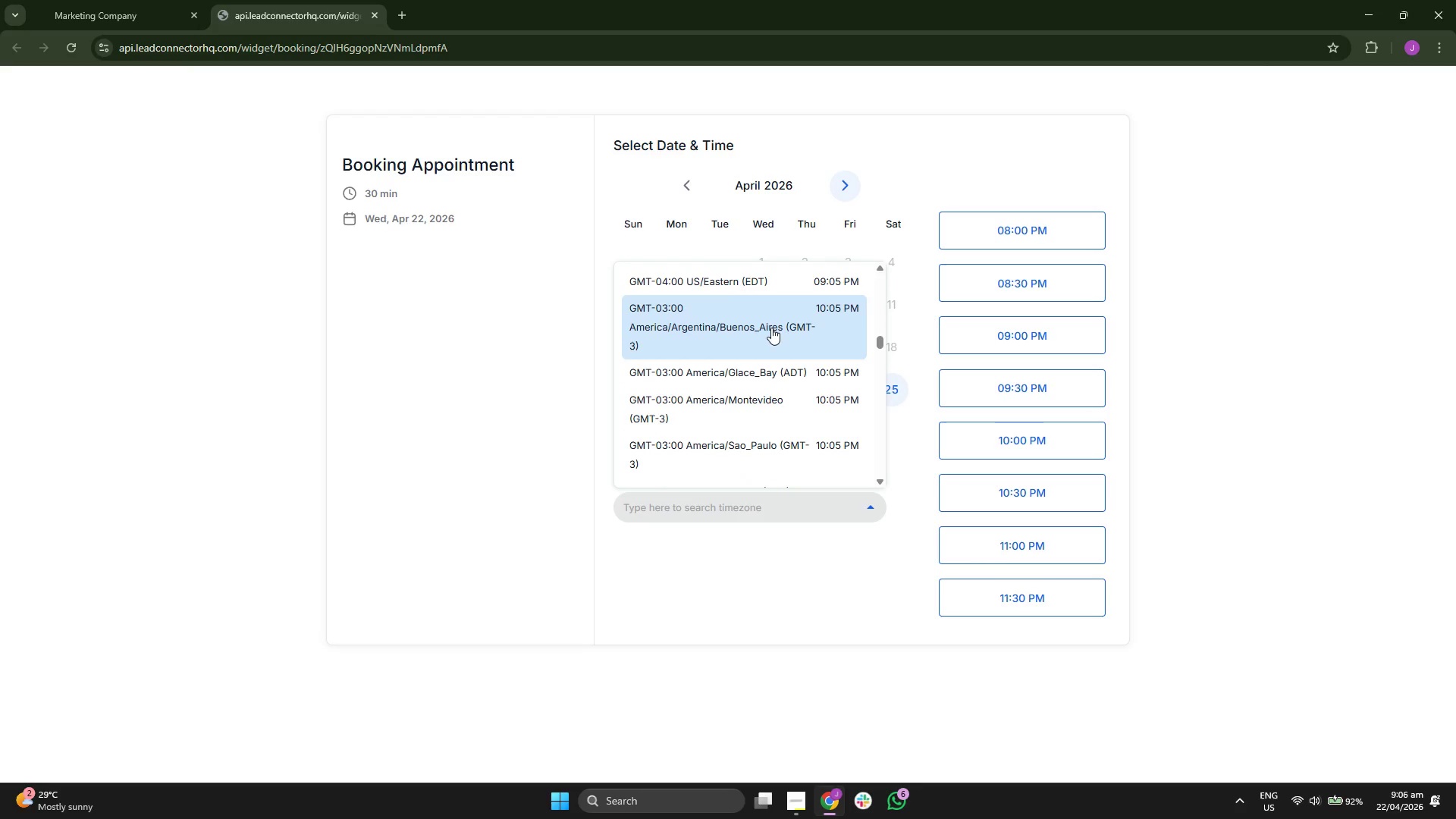 
scroll: coordinate [771, 328], scroll_direction: down, amount: 5.0
 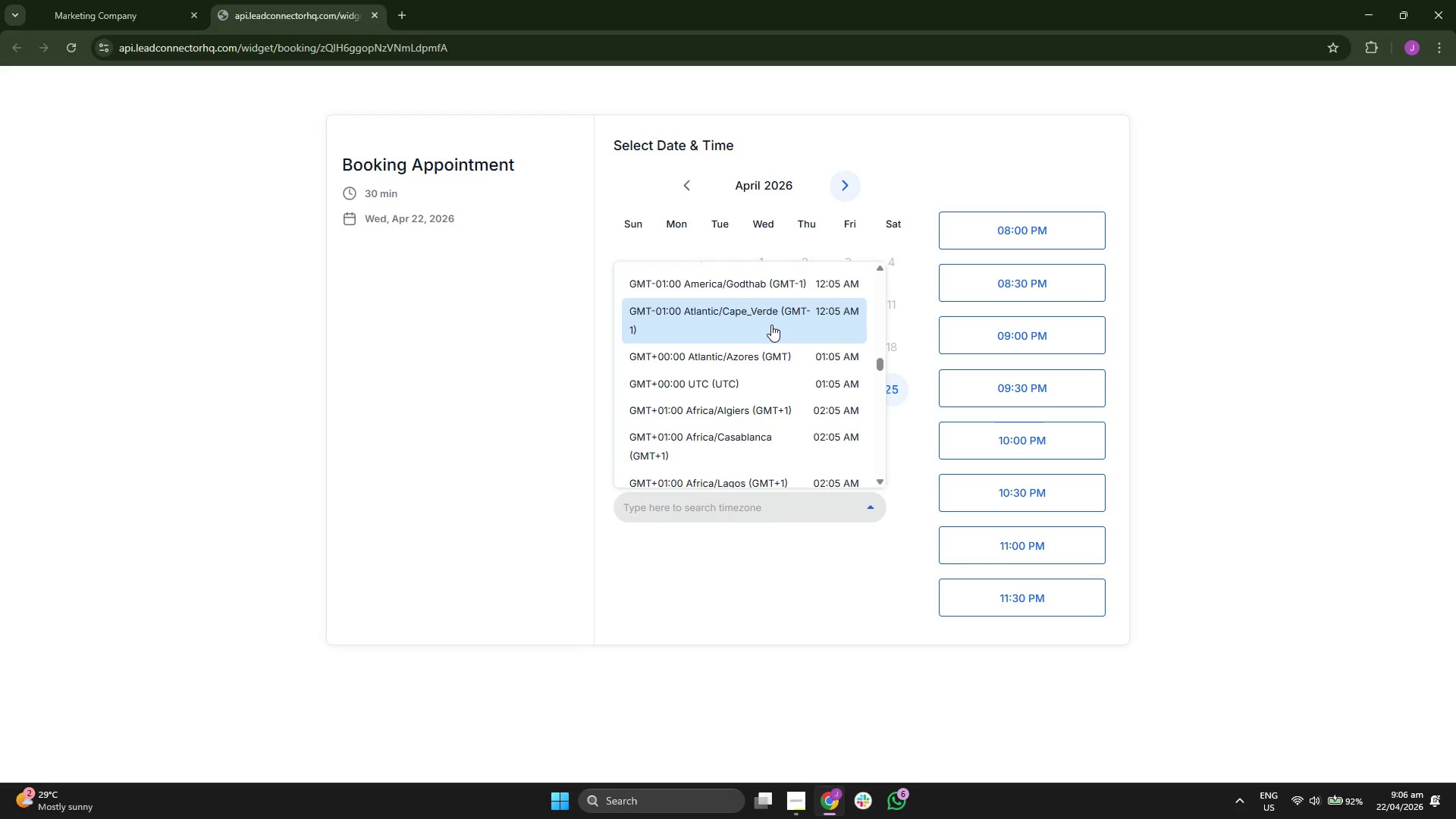 
scroll: coordinate [771, 322], scroll_direction: down, amount: 5.0
 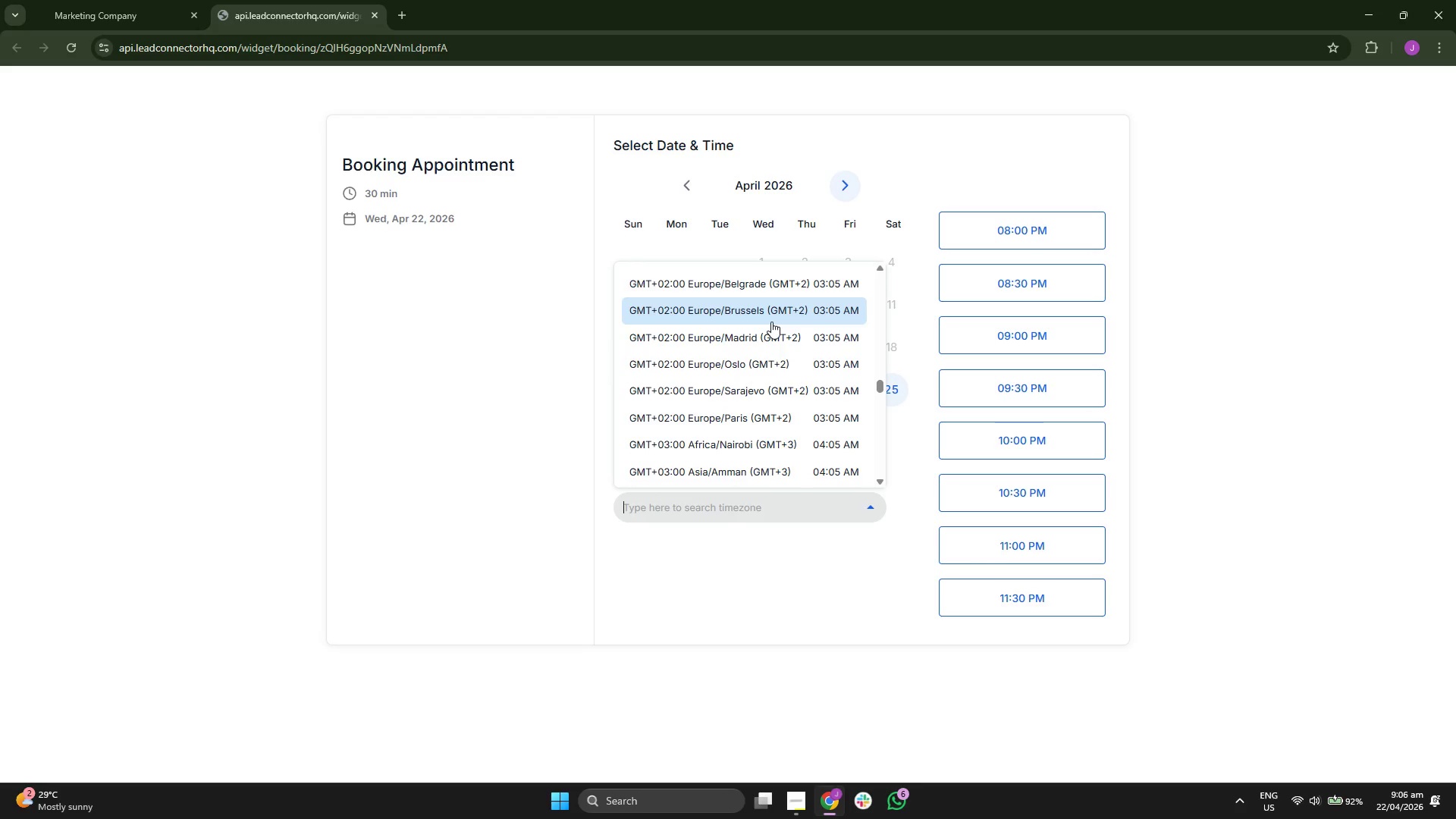 
scroll: coordinate [759, 337], scroll_direction: down, amount: 5.0
 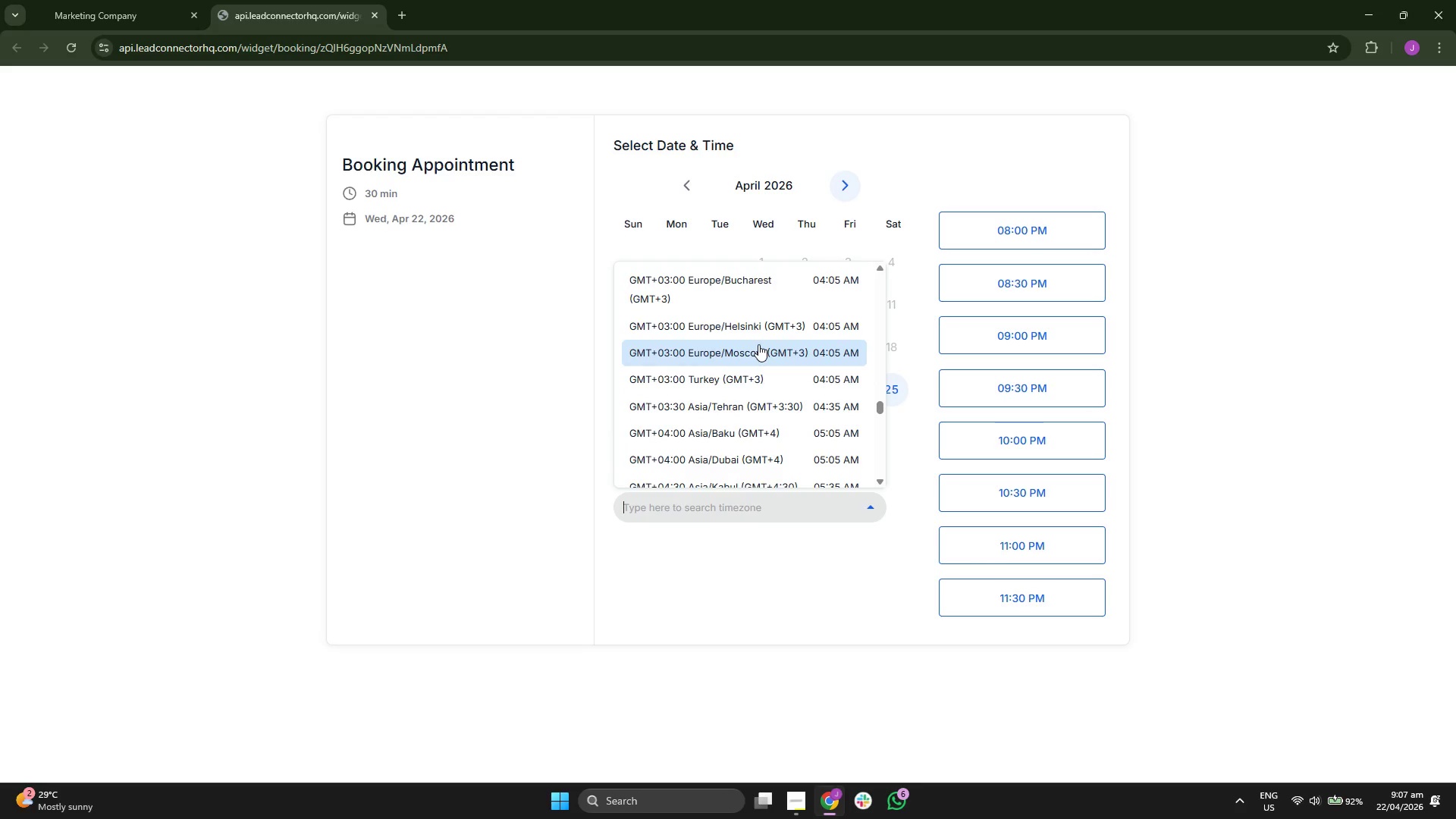 
scroll: coordinate [757, 329], scroll_direction: down, amount: 5.0
 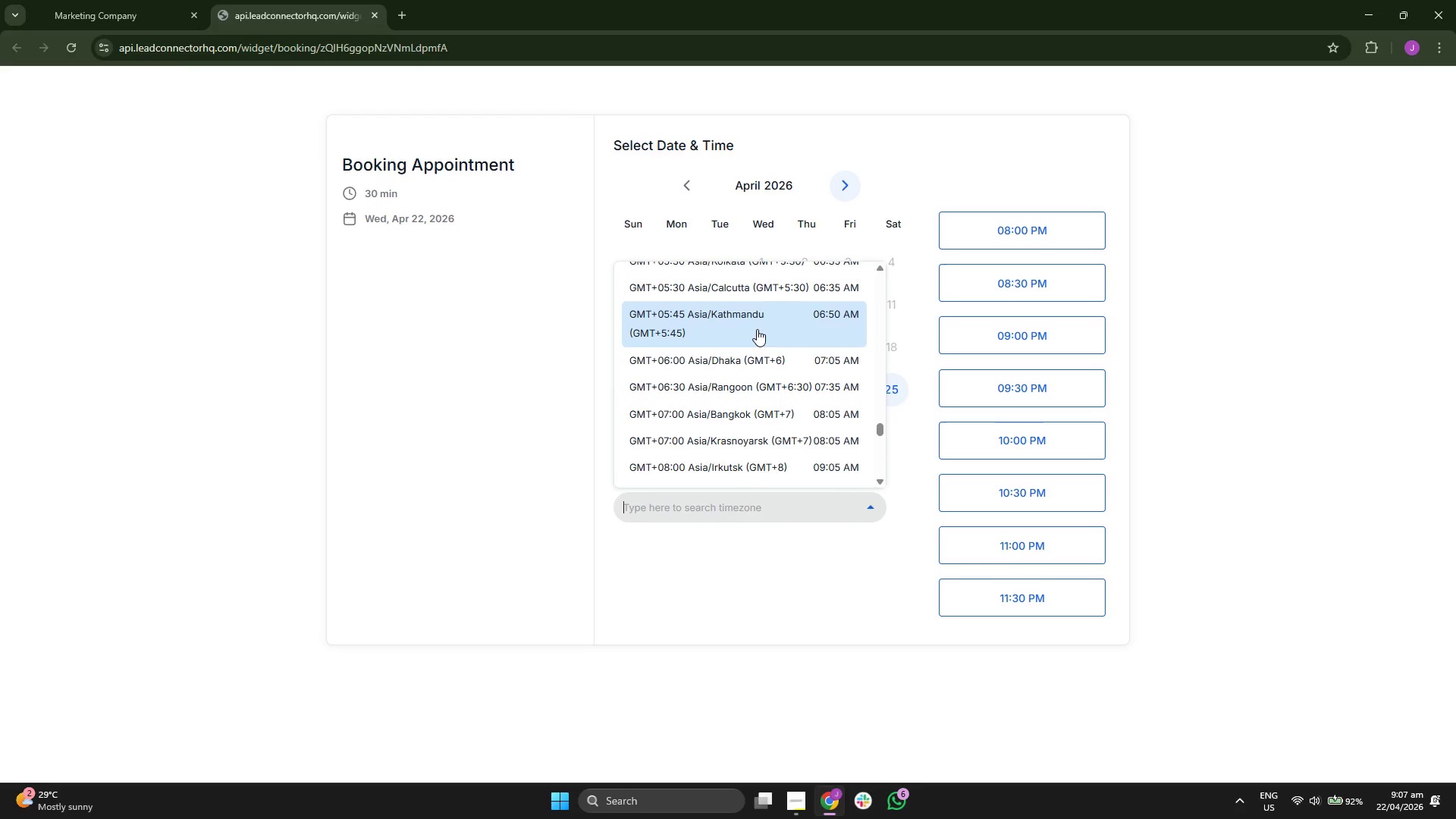 
scroll: coordinate [757, 329], scroll_direction: down, amount: 2.0
 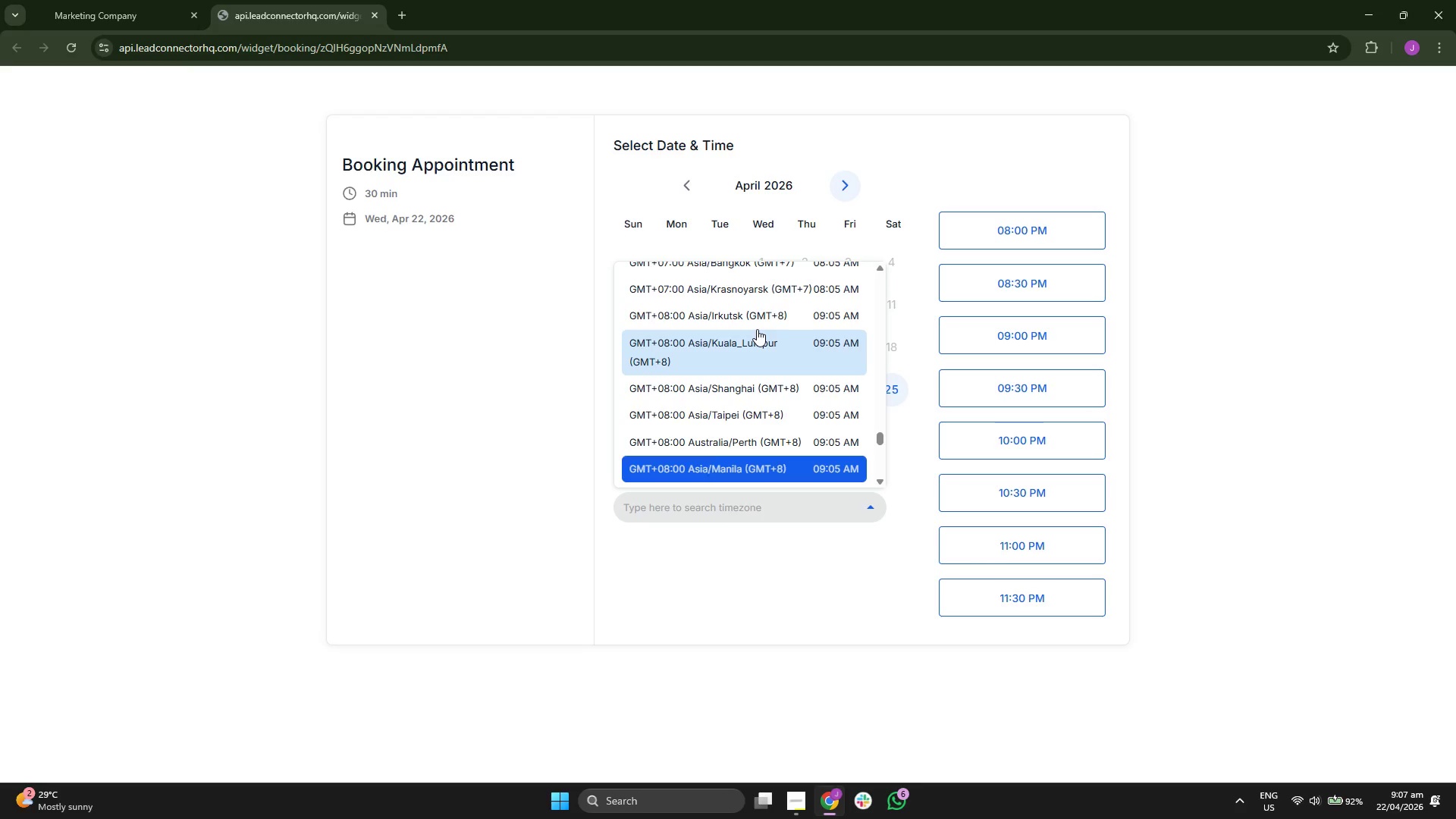 
scroll: coordinate [757, 329], scroll_direction: up, amount: 2.0
 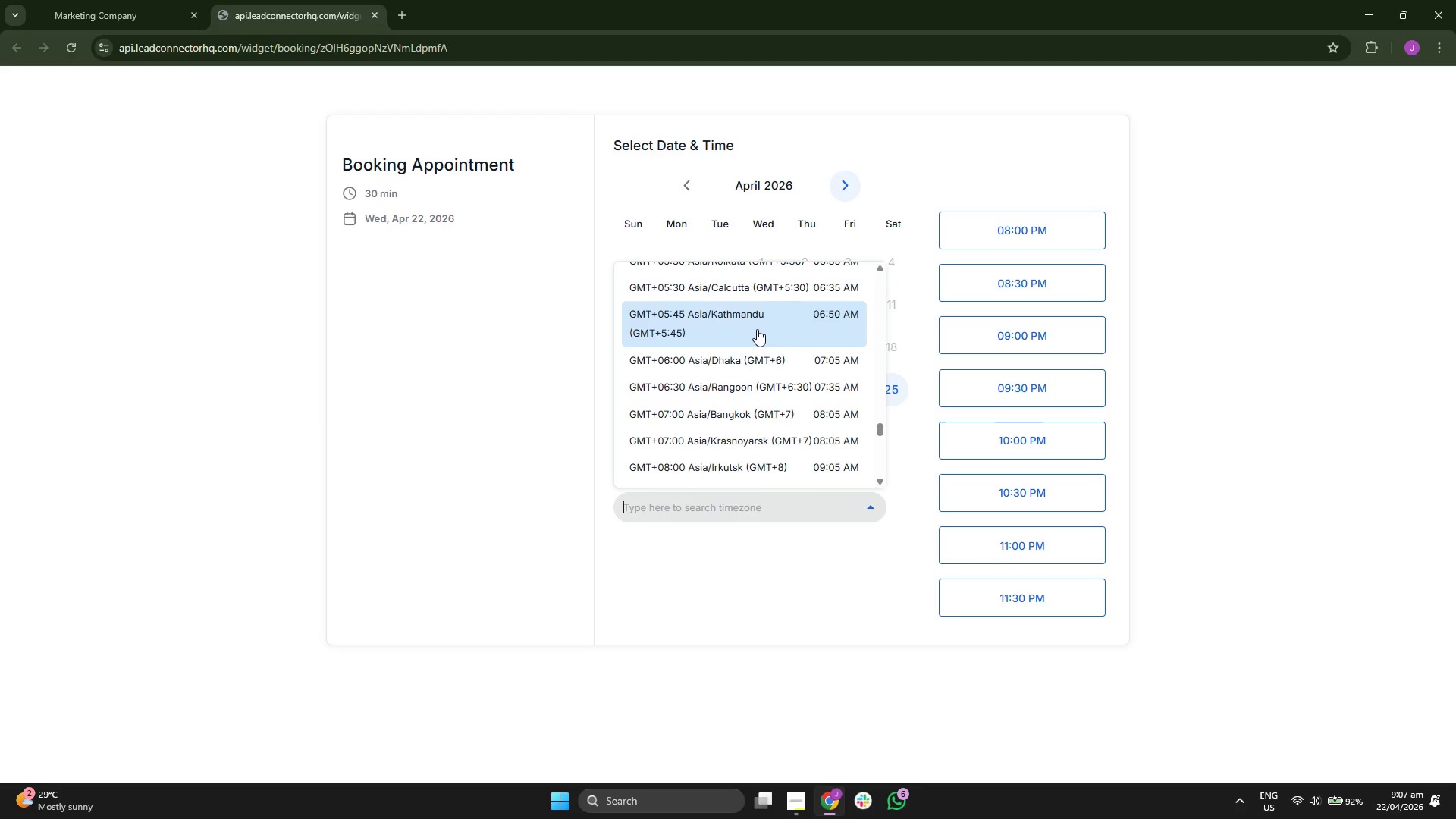 
scroll: coordinate [757, 329], scroll_direction: none, amount: 0.0
 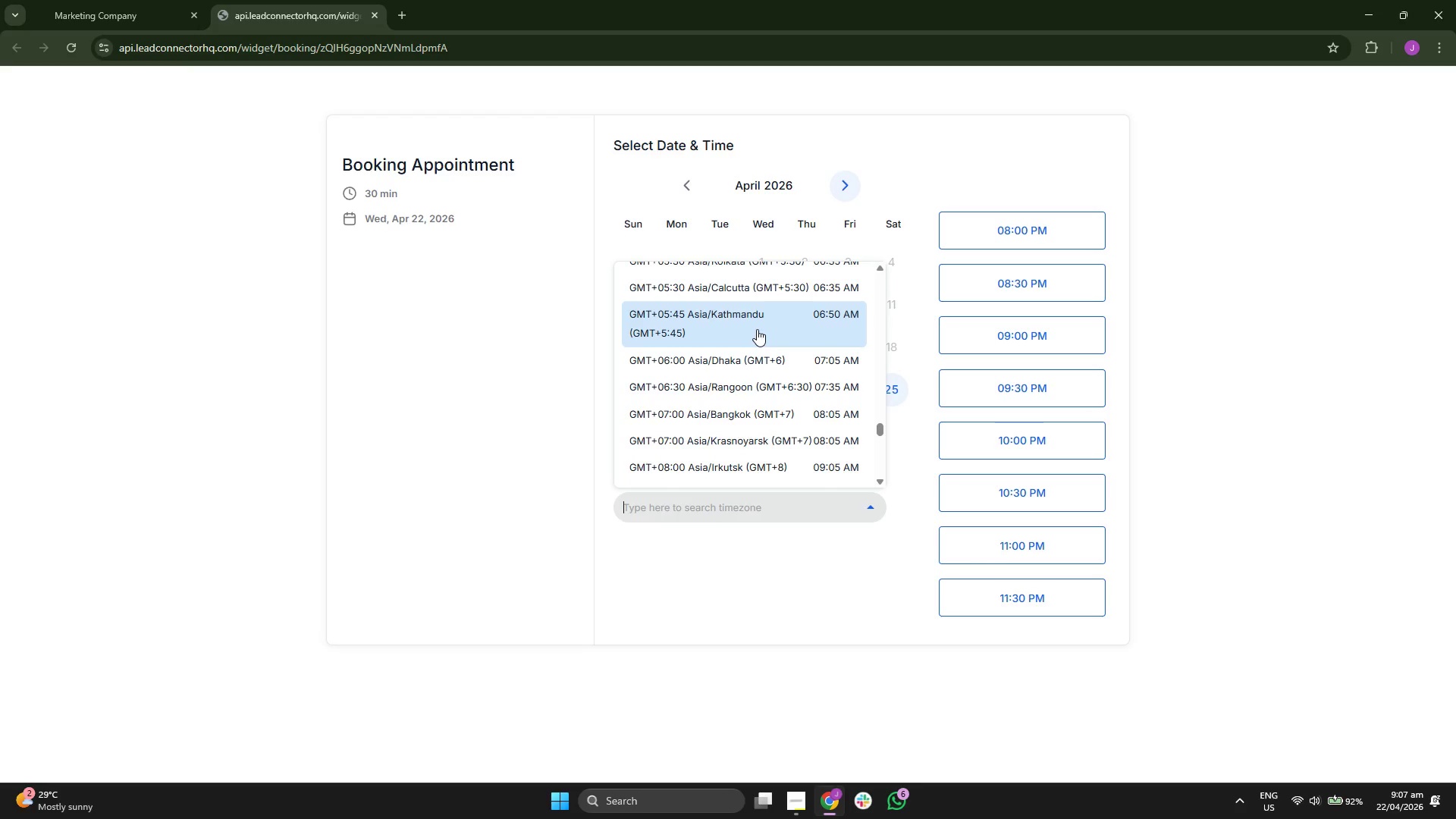 
scroll: coordinate [757, 329], scroll_direction: down, amount: 3.0
 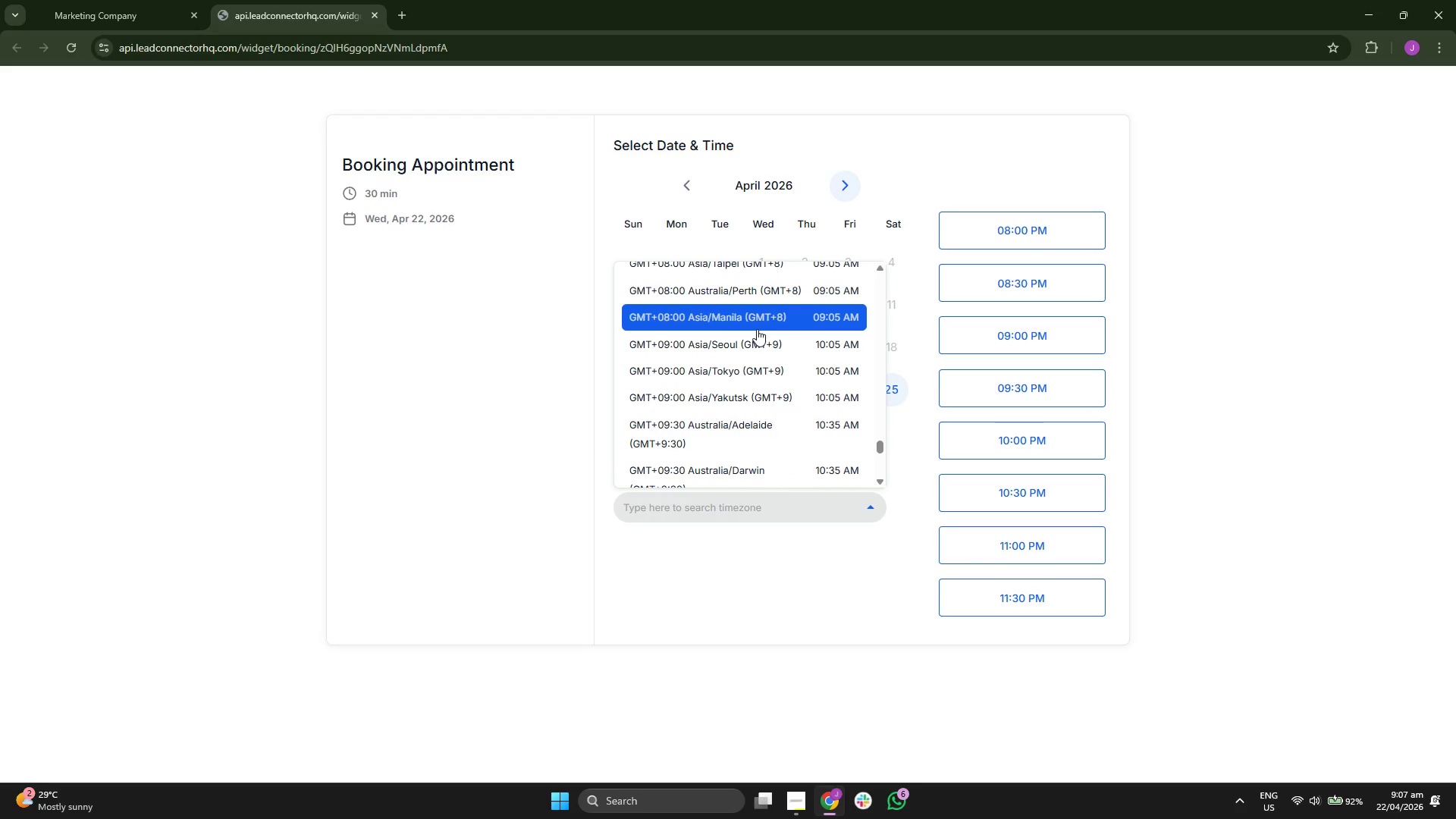 
scroll: coordinate [757, 329], scroll_direction: up, amount: 1.0
 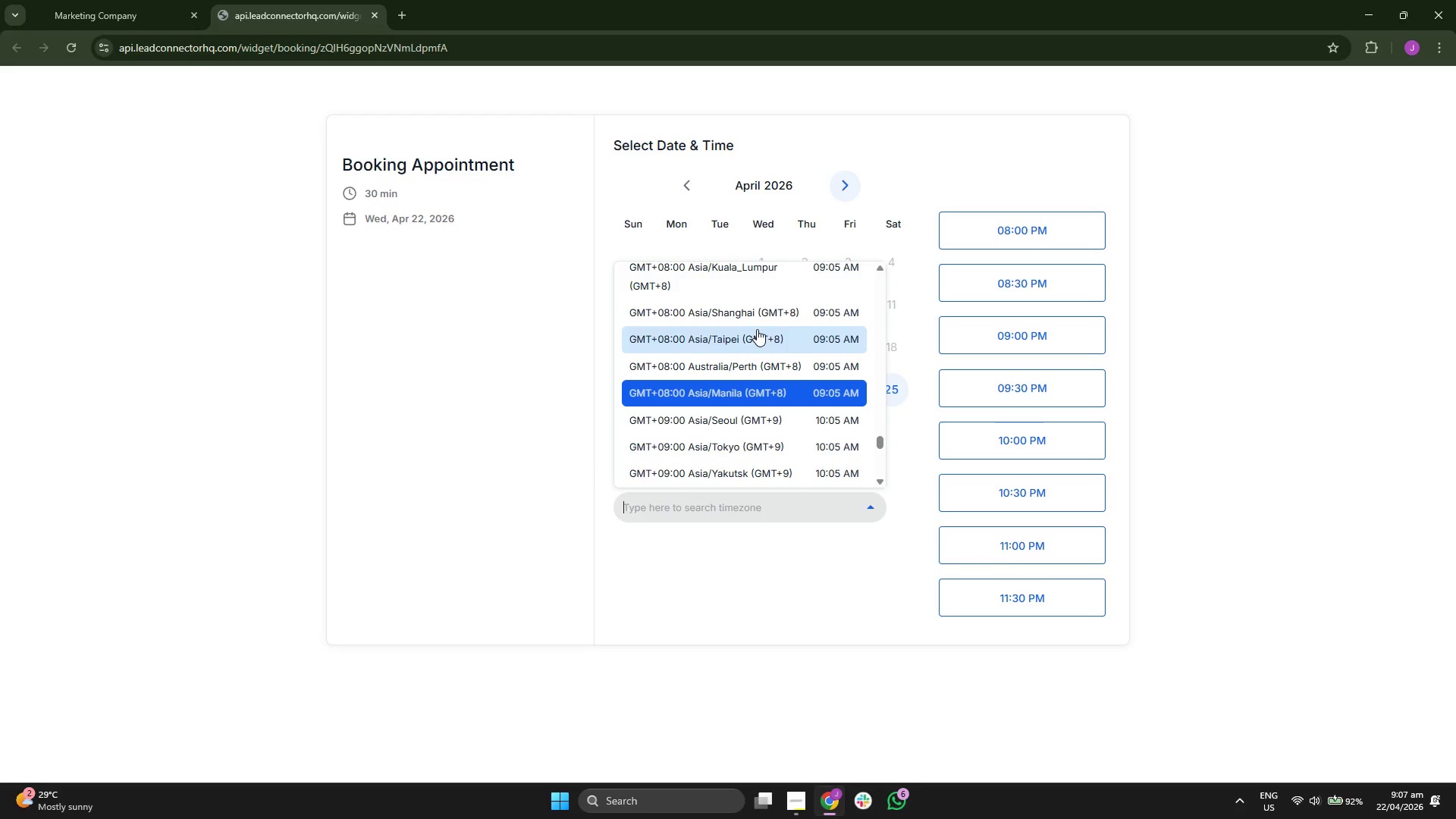 
scroll: coordinate [757, 329], scroll_direction: down, amount: 4.0
 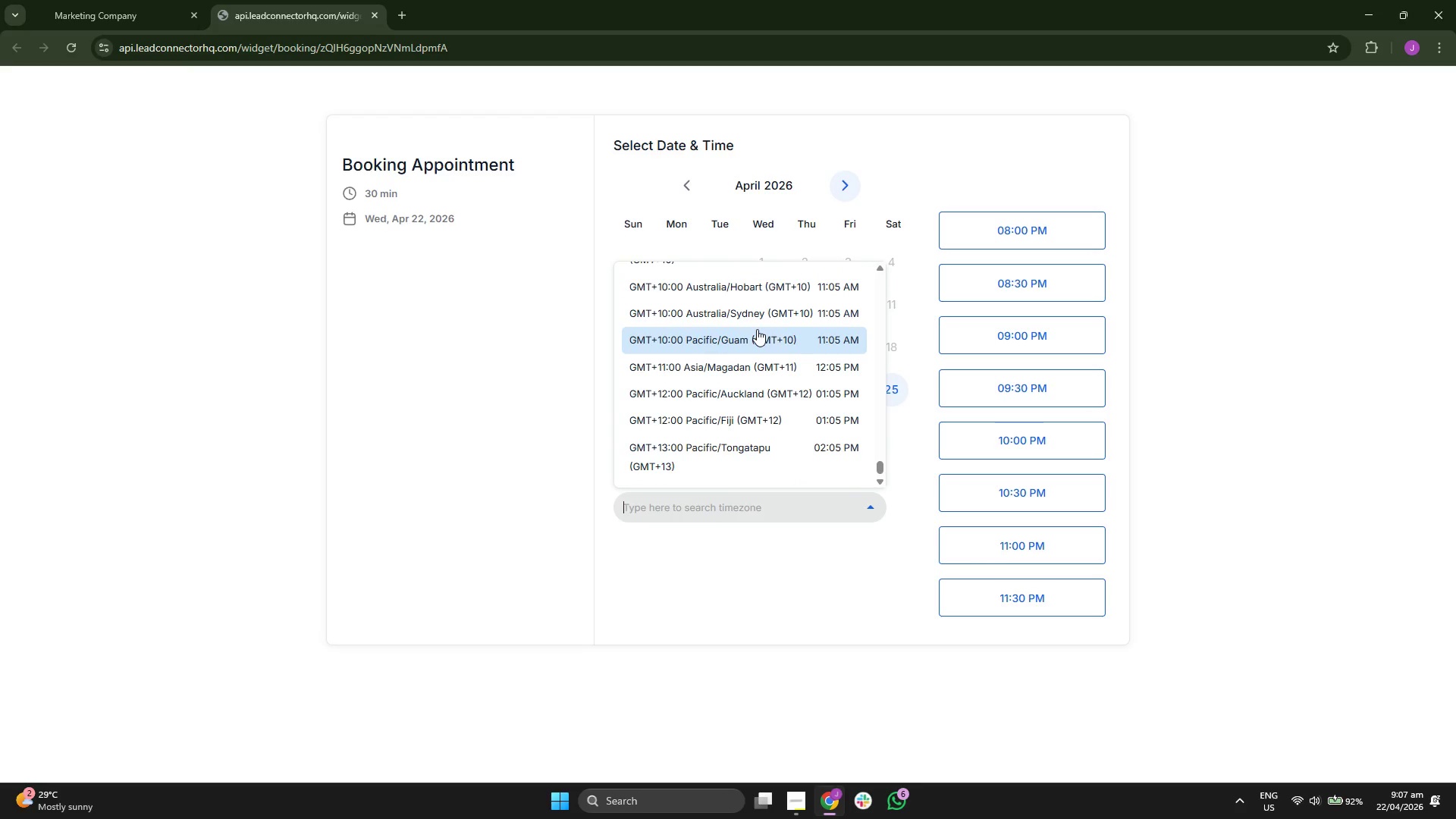 
scroll: coordinate [757, 329], scroll_direction: up, amount: 7.0
 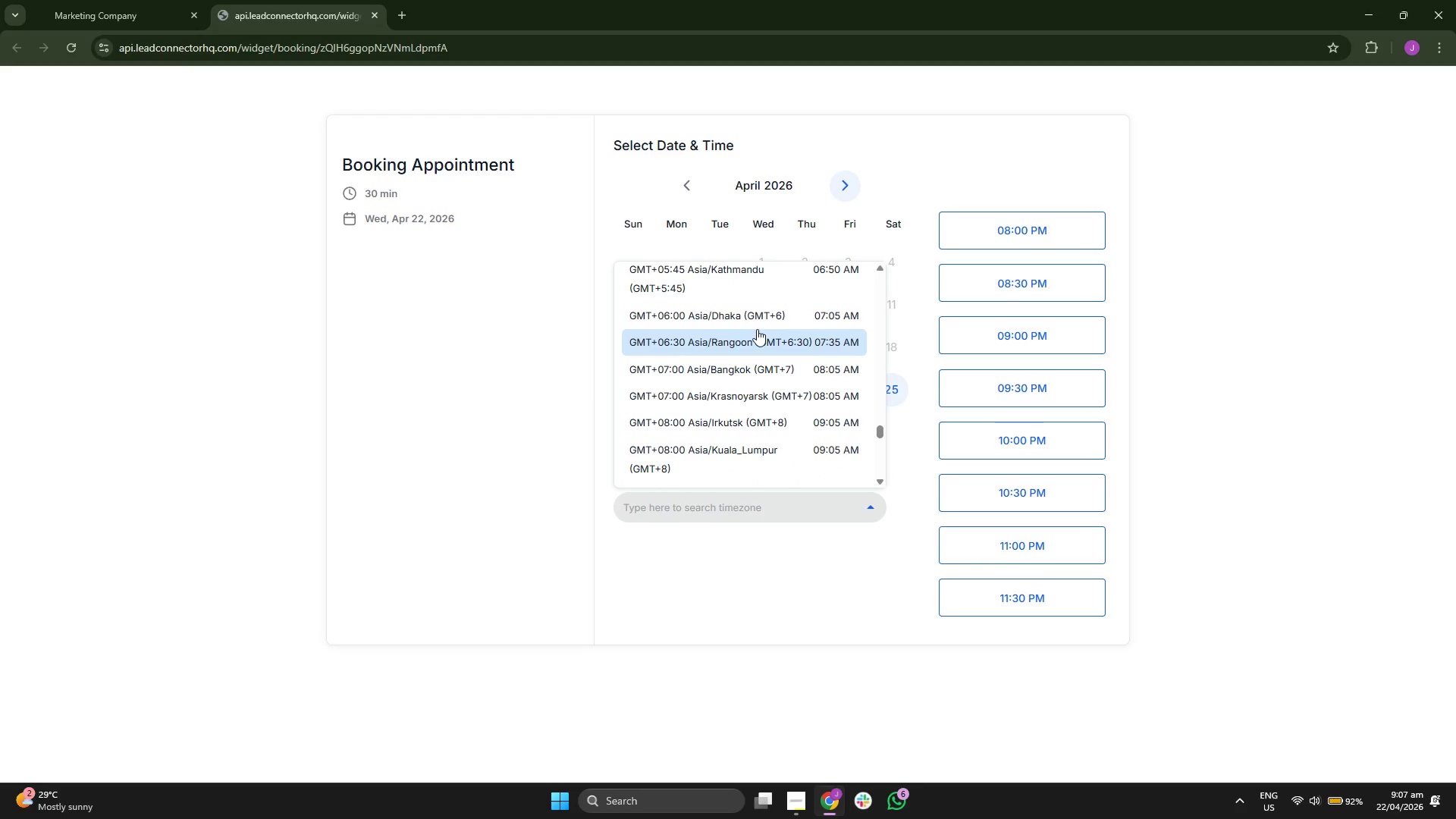 
scroll: coordinate [757, 329], scroll_direction: down, amount: 1.0
 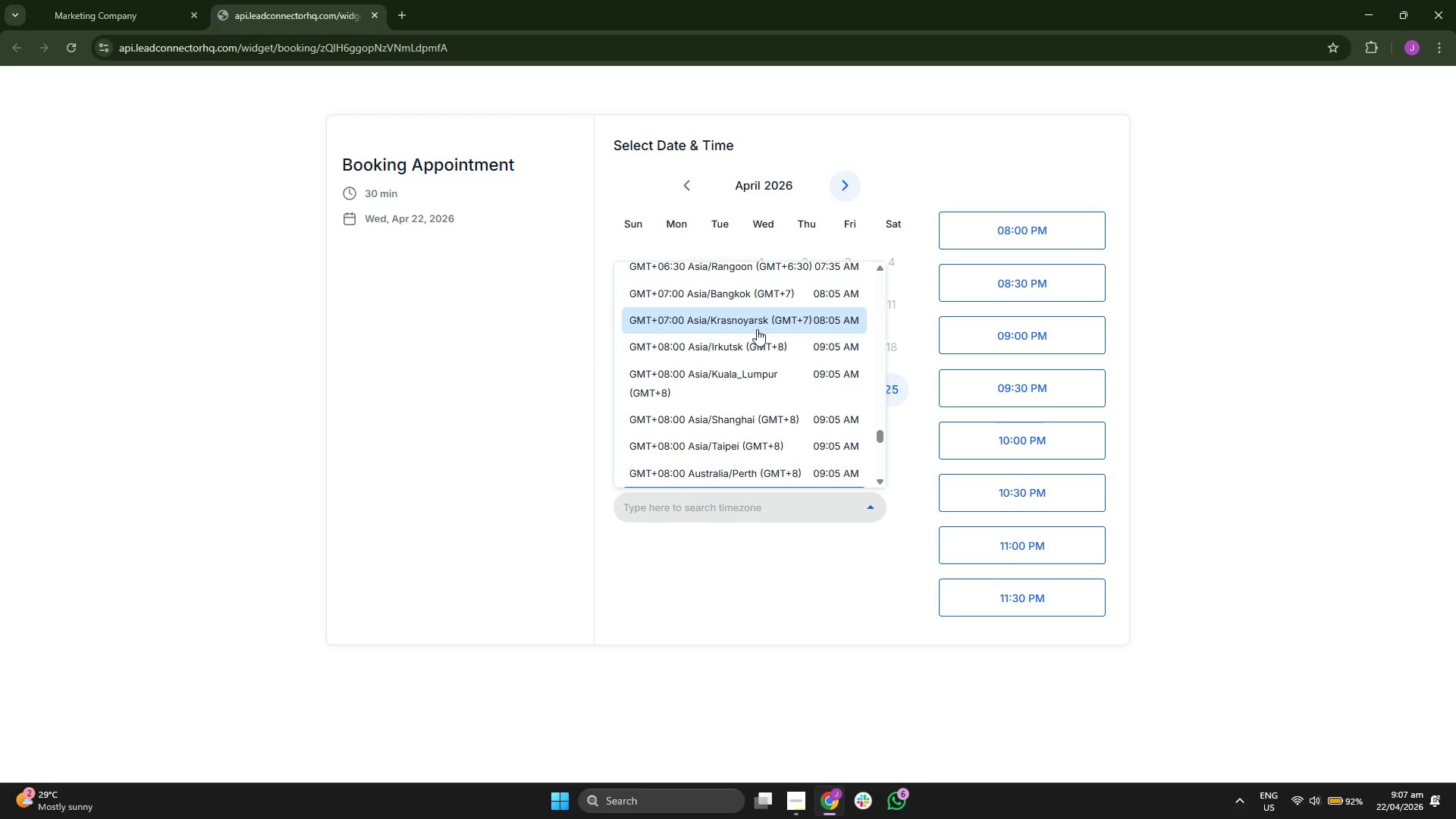 
scroll: coordinate [757, 329], scroll_direction: up, amount: 5.0
 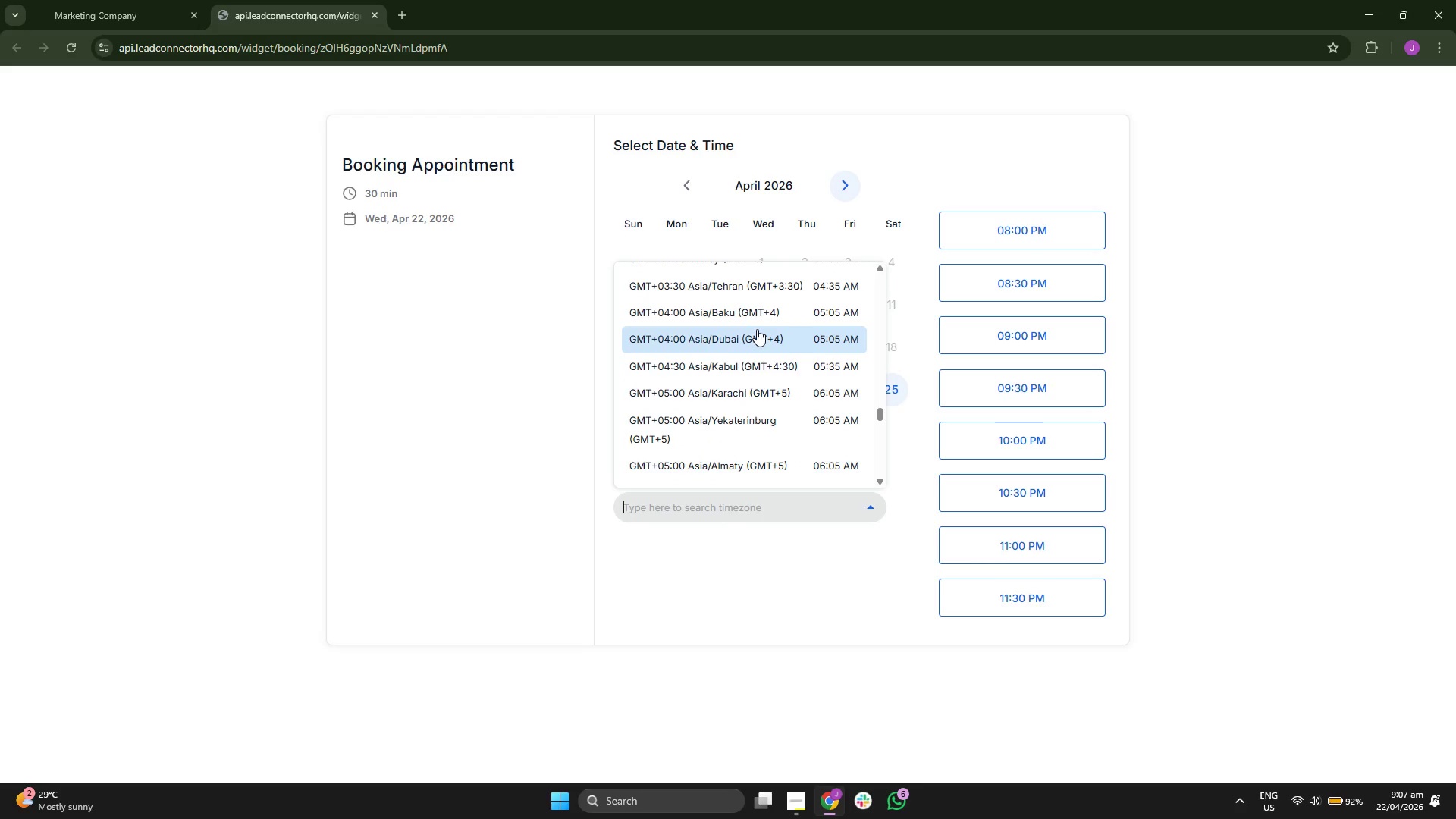 
scroll: coordinate [757, 329], scroll_direction: up, amount: 2.0
 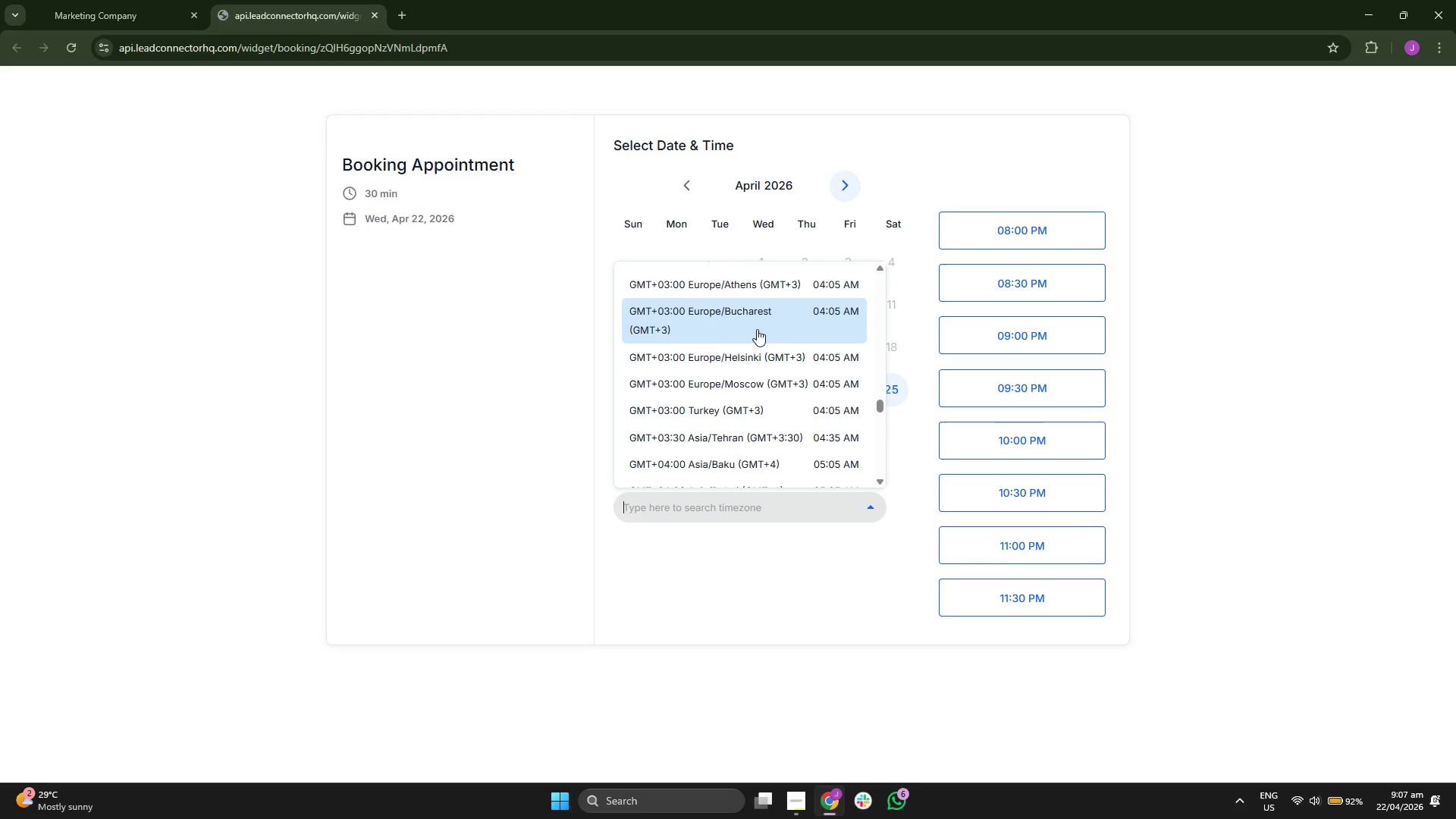 
scroll: coordinate [757, 329], scroll_direction: down, amount: 1.0
 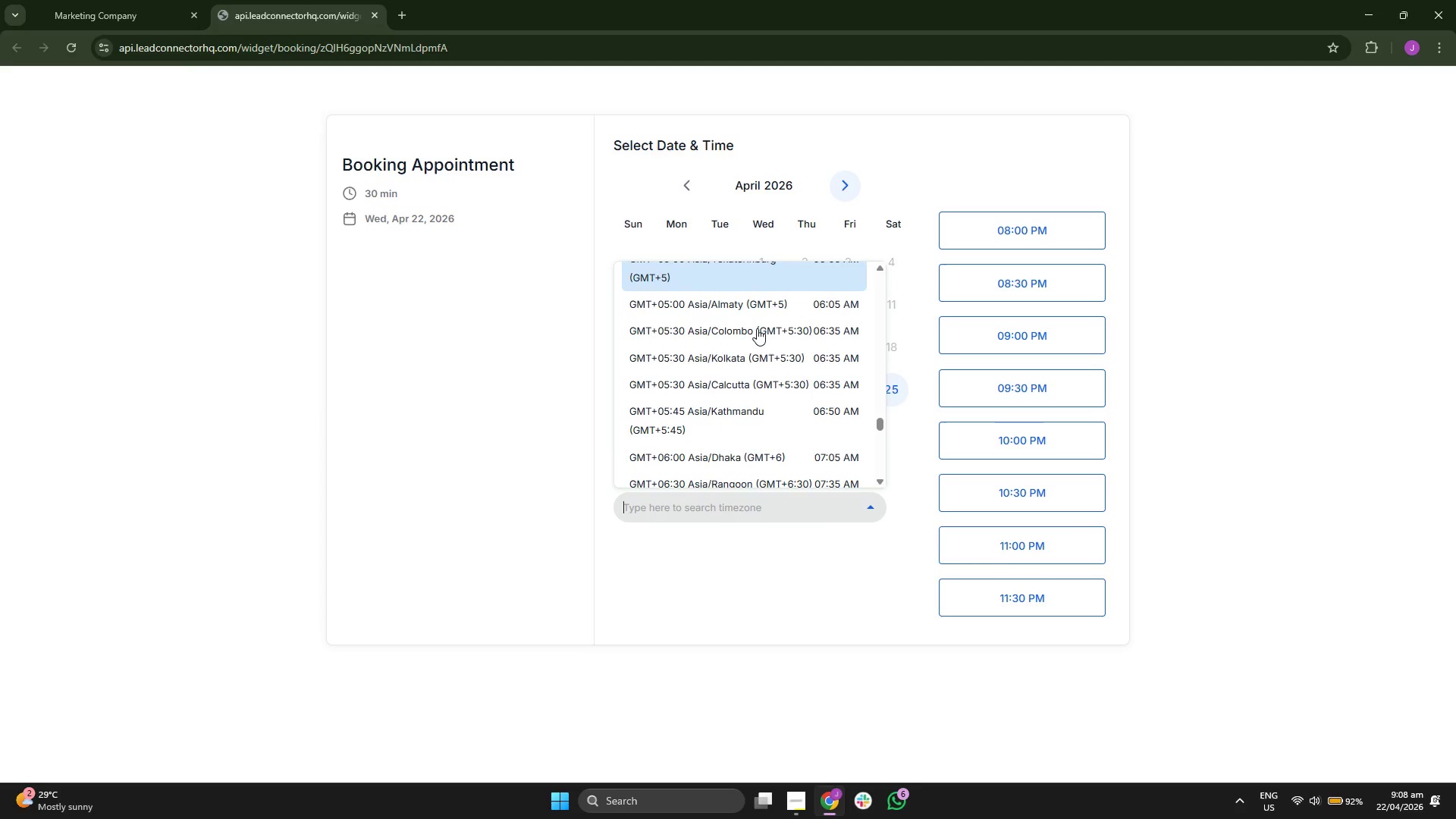 
wait(13.98)
 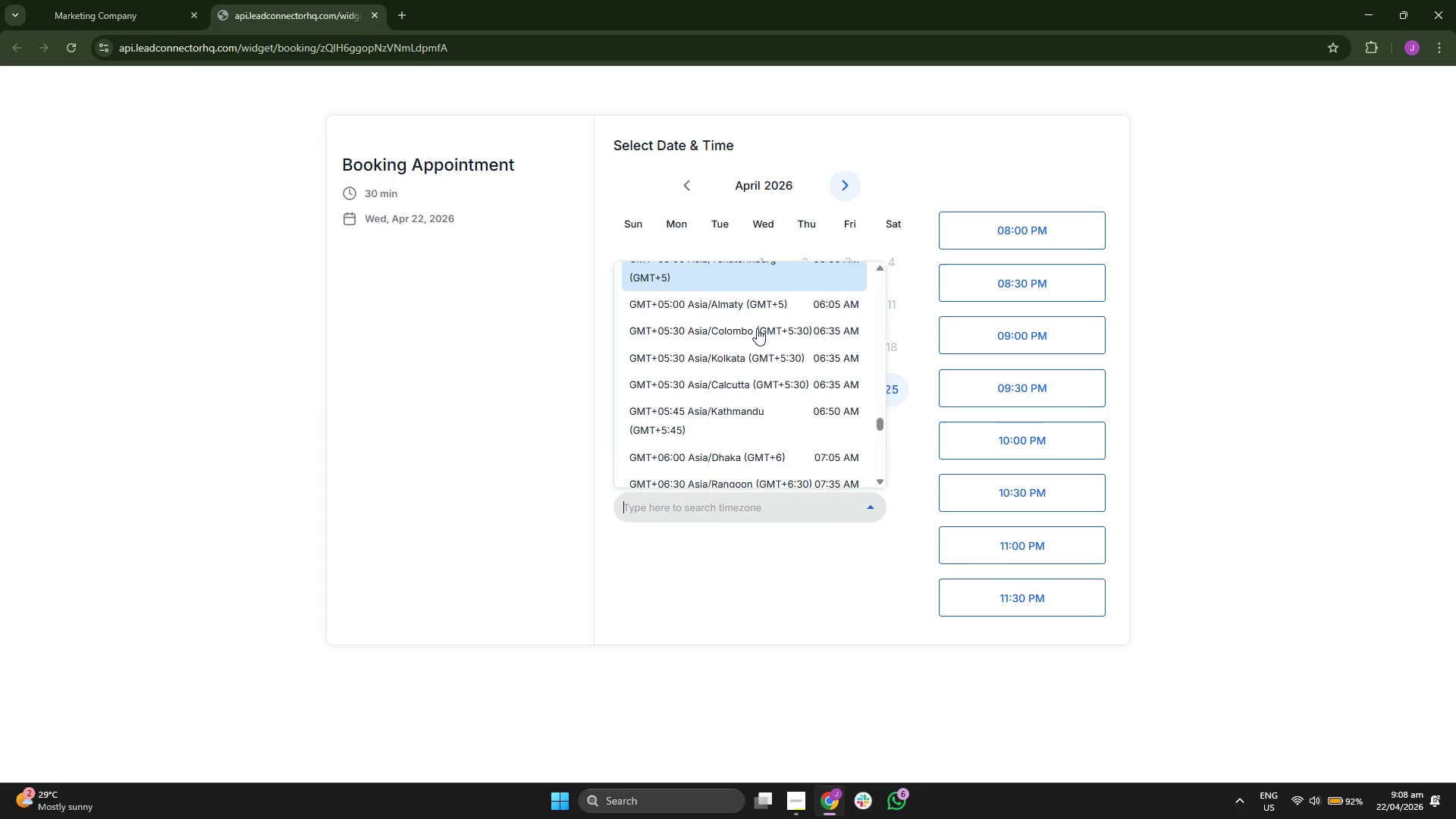 
type(new)
 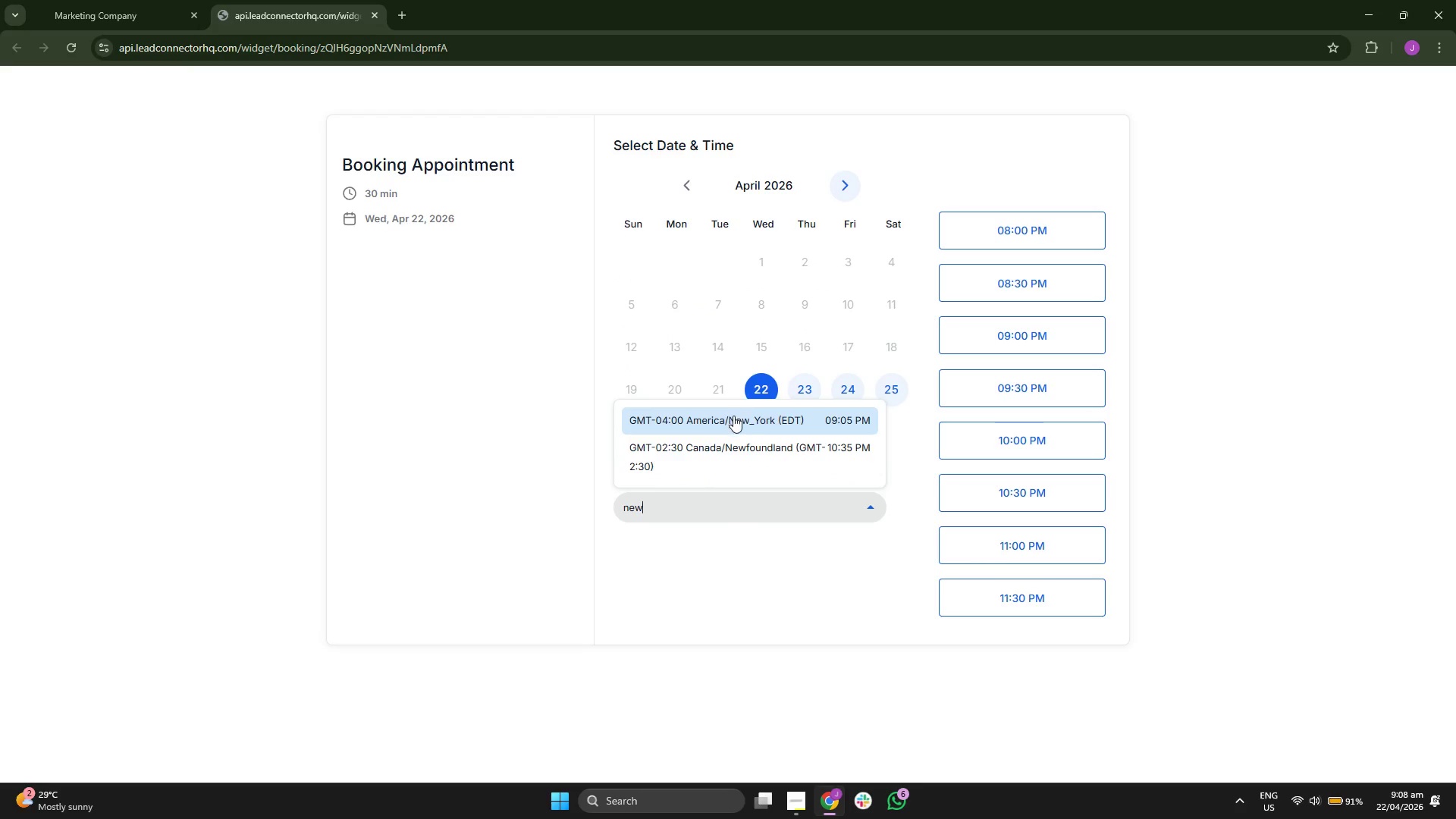 
left_click([733, 416])
 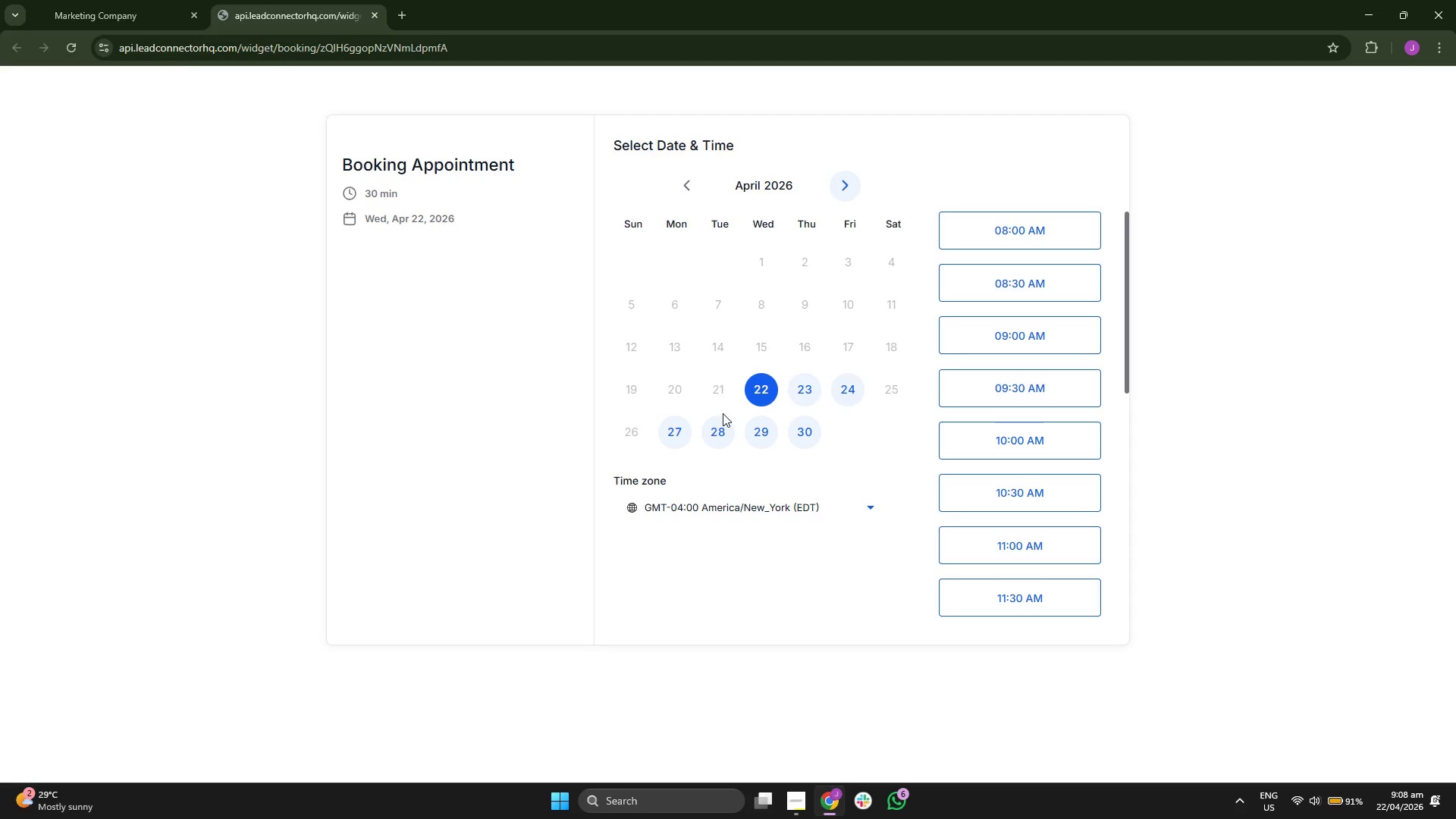 
scroll: coordinate [1040, 516], scroll_direction: down, amount: 9.0
 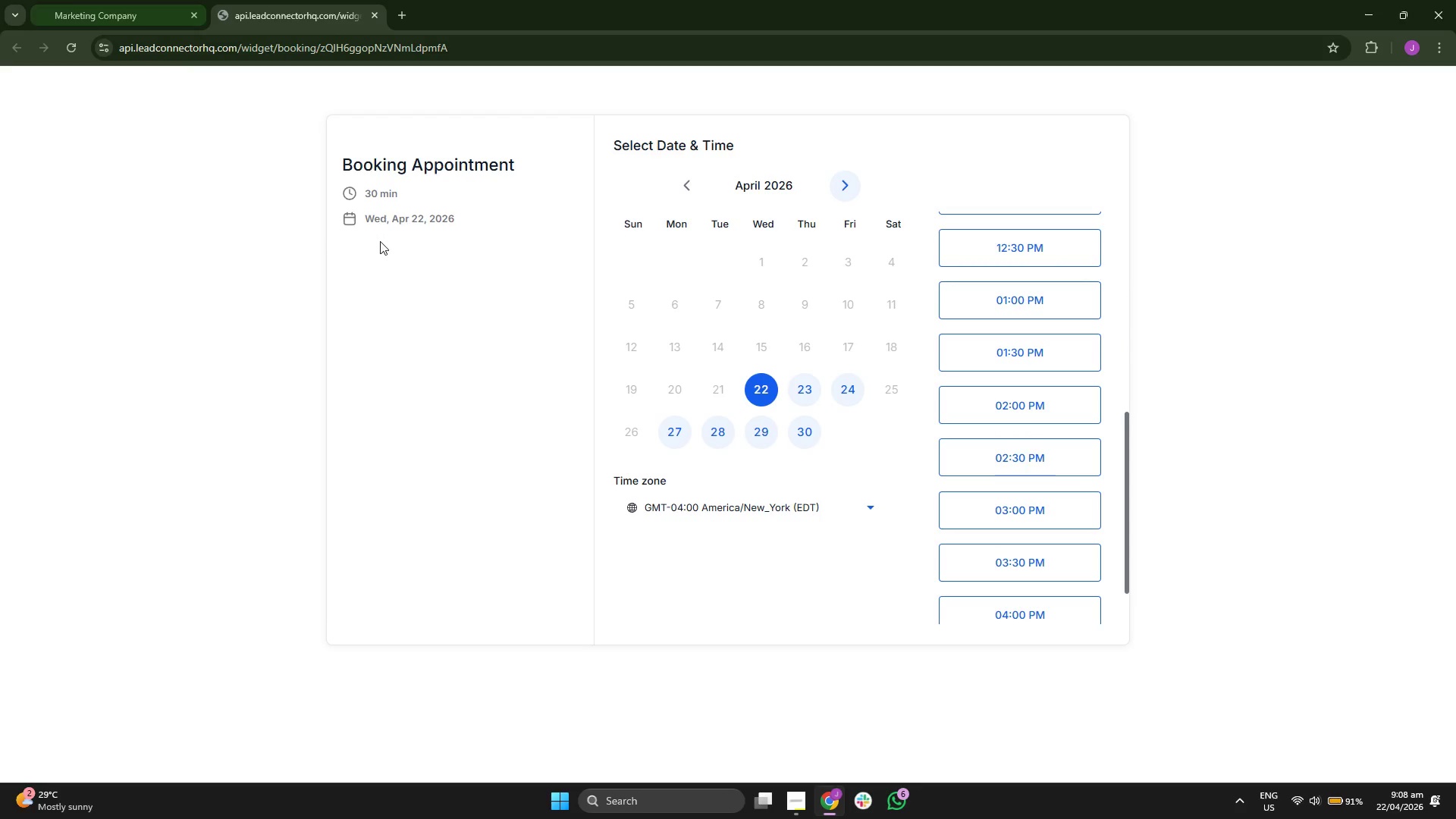 
double_click([423, 172])
 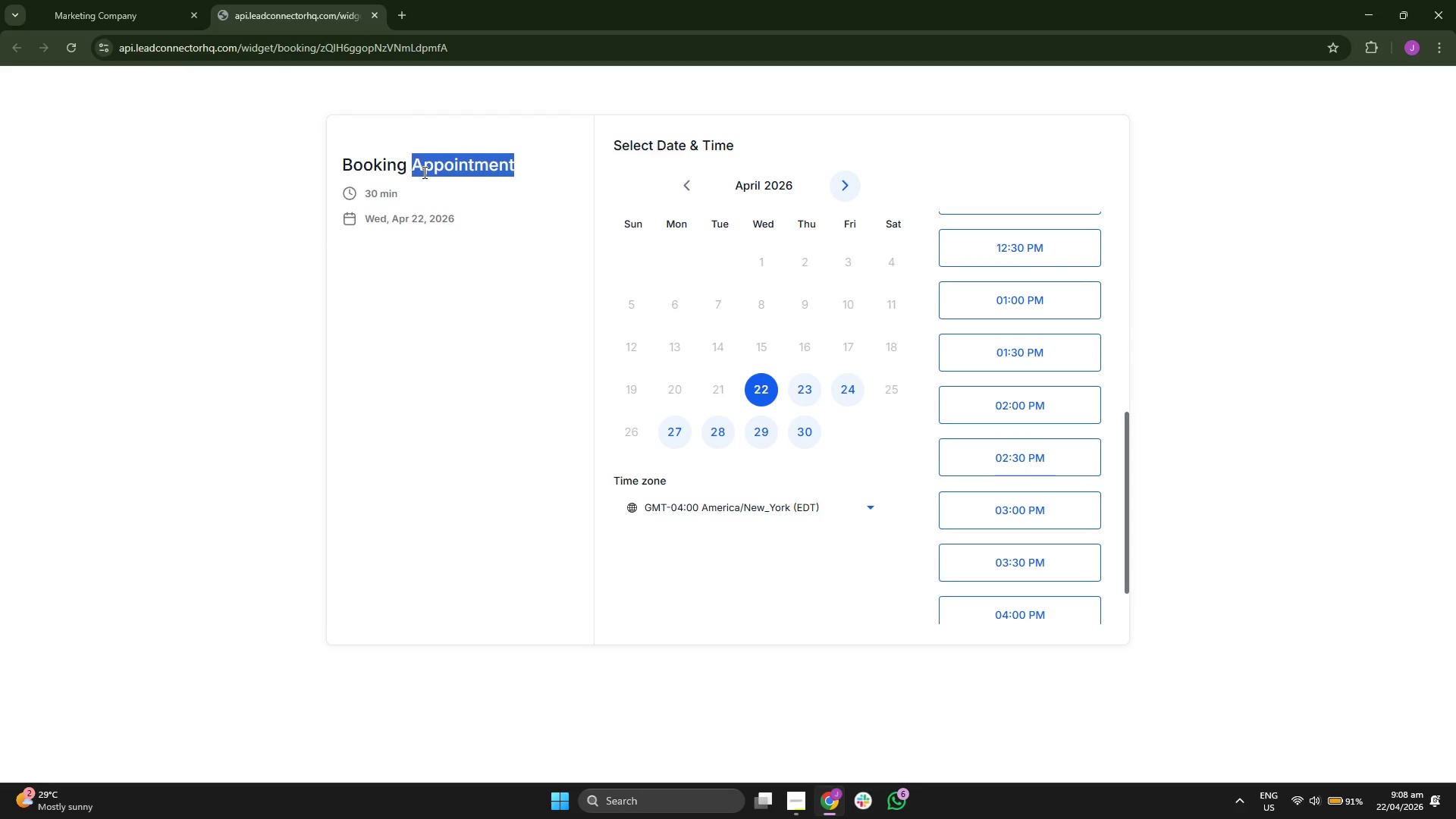 
triple_click([423, 172])
 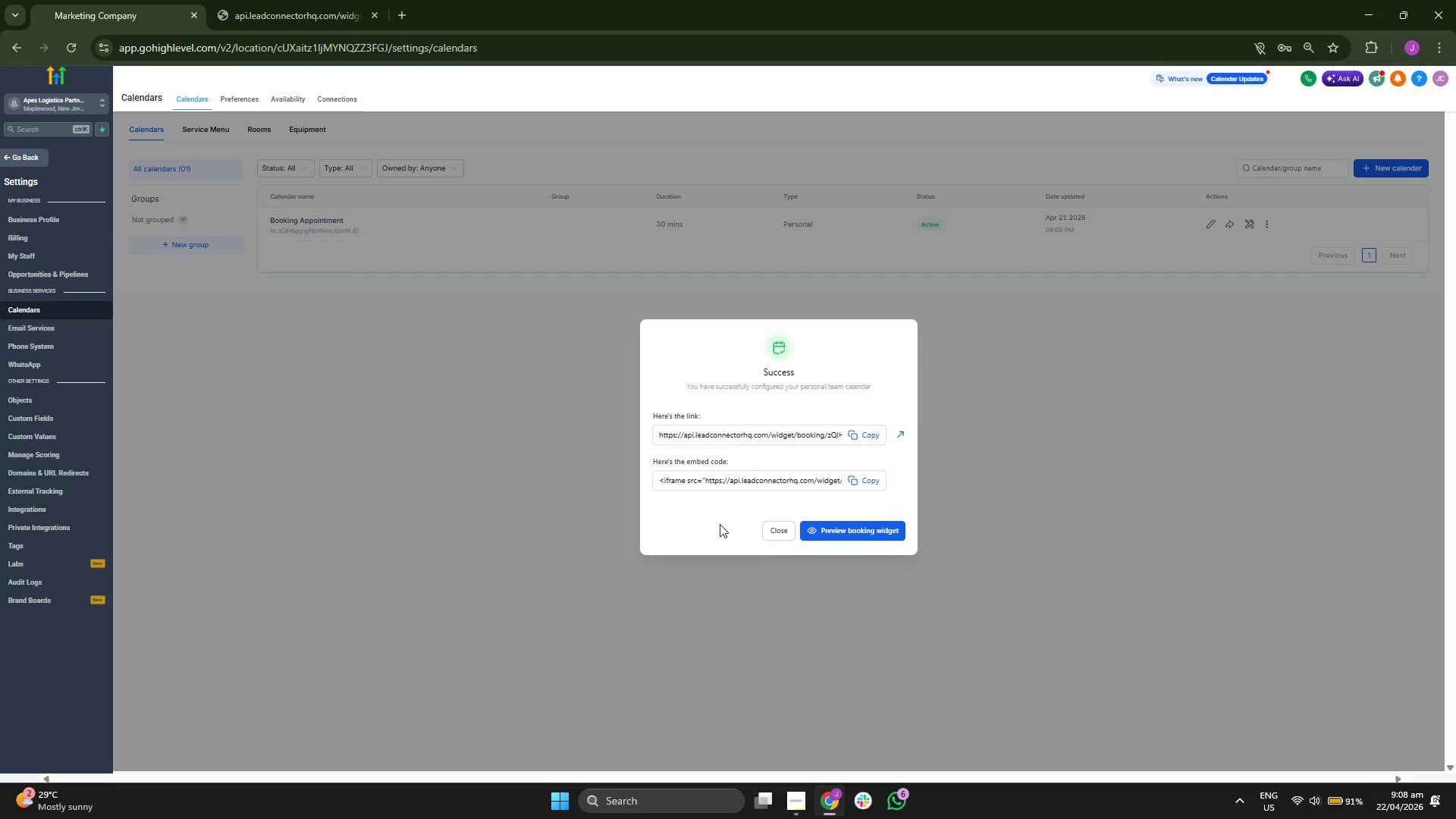 
left_click([783, 533])
 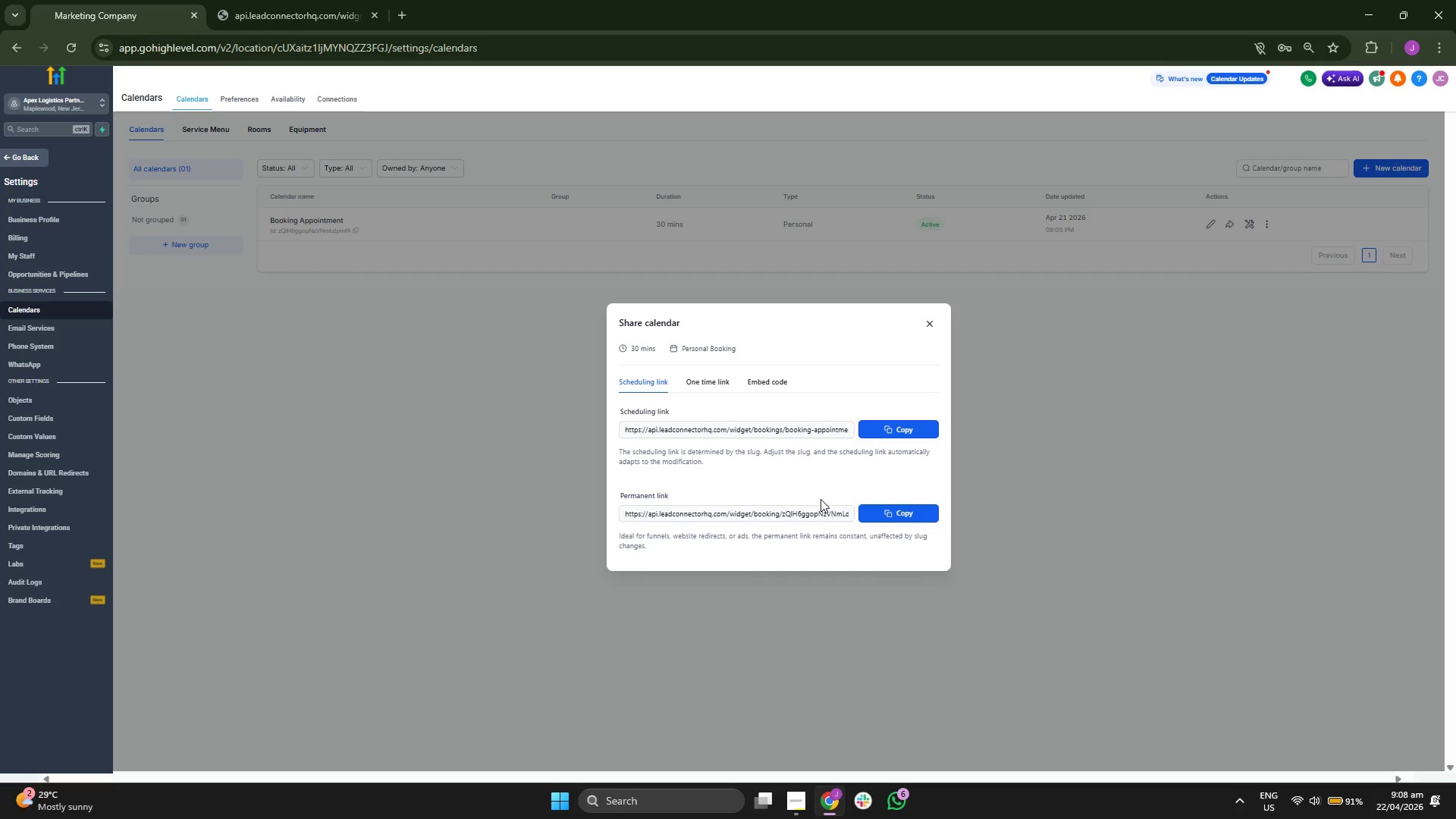 
double_click([907, 510])
 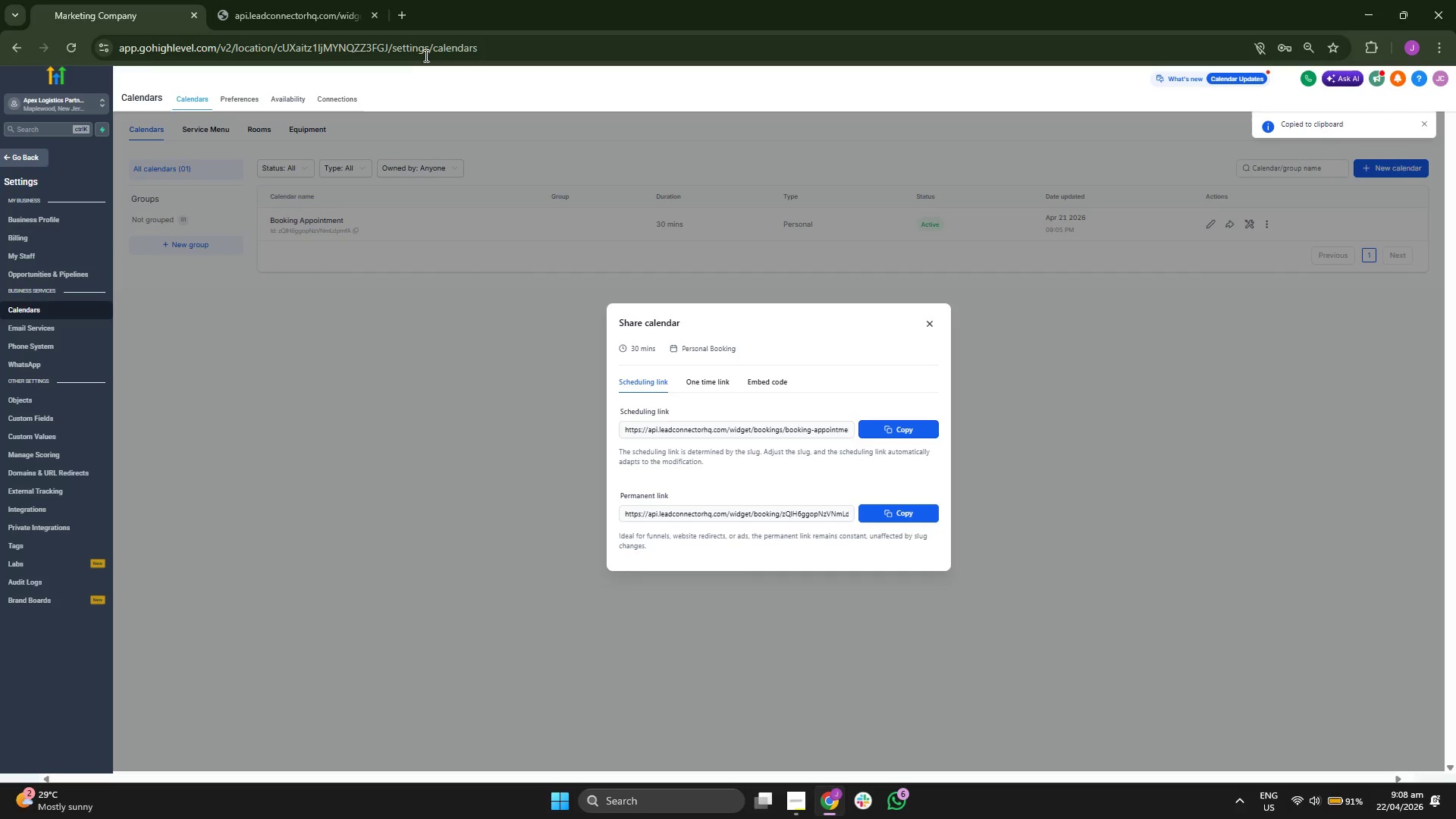 
left_click([406, 6])
 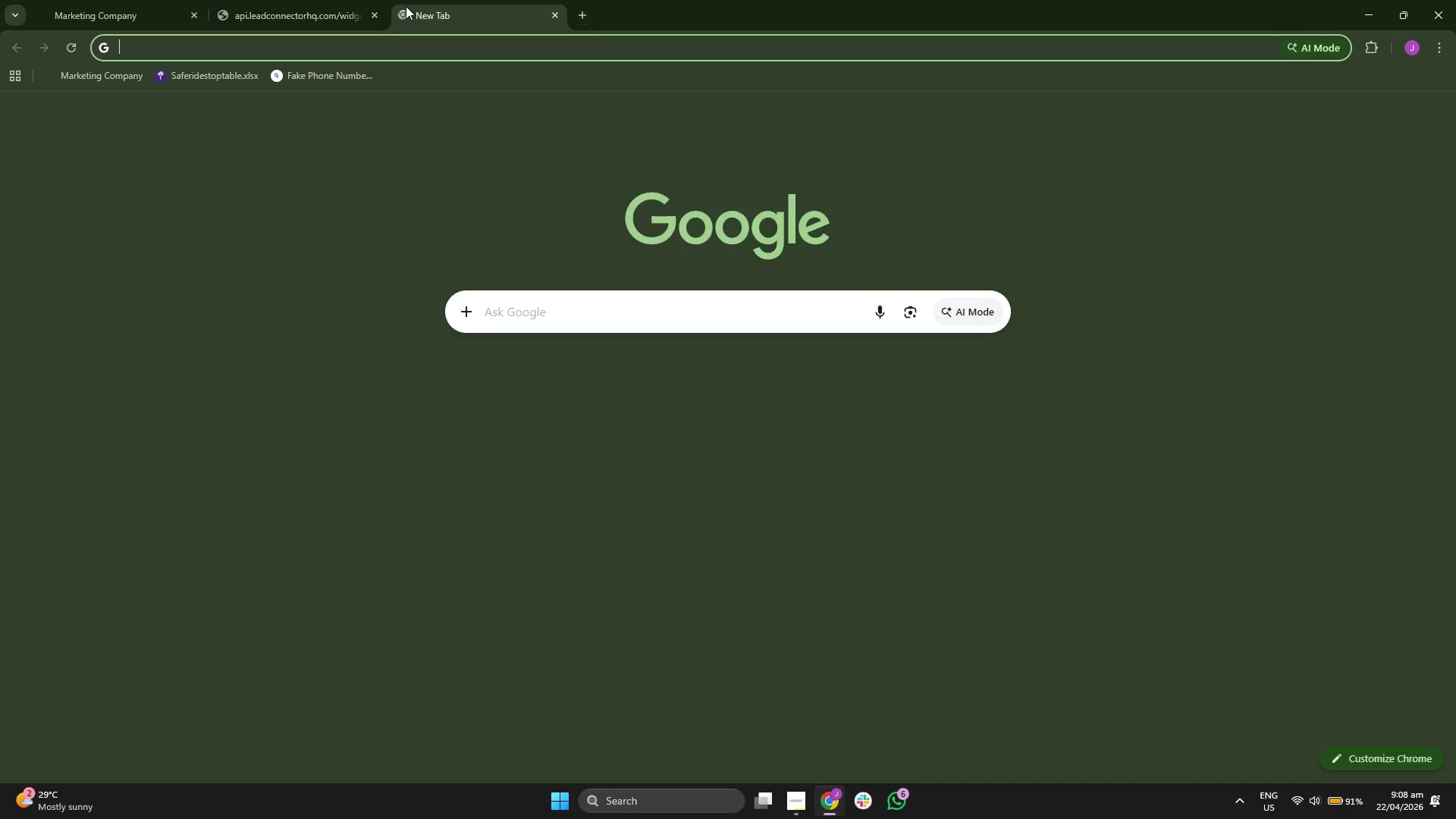 
key(Control+V)
 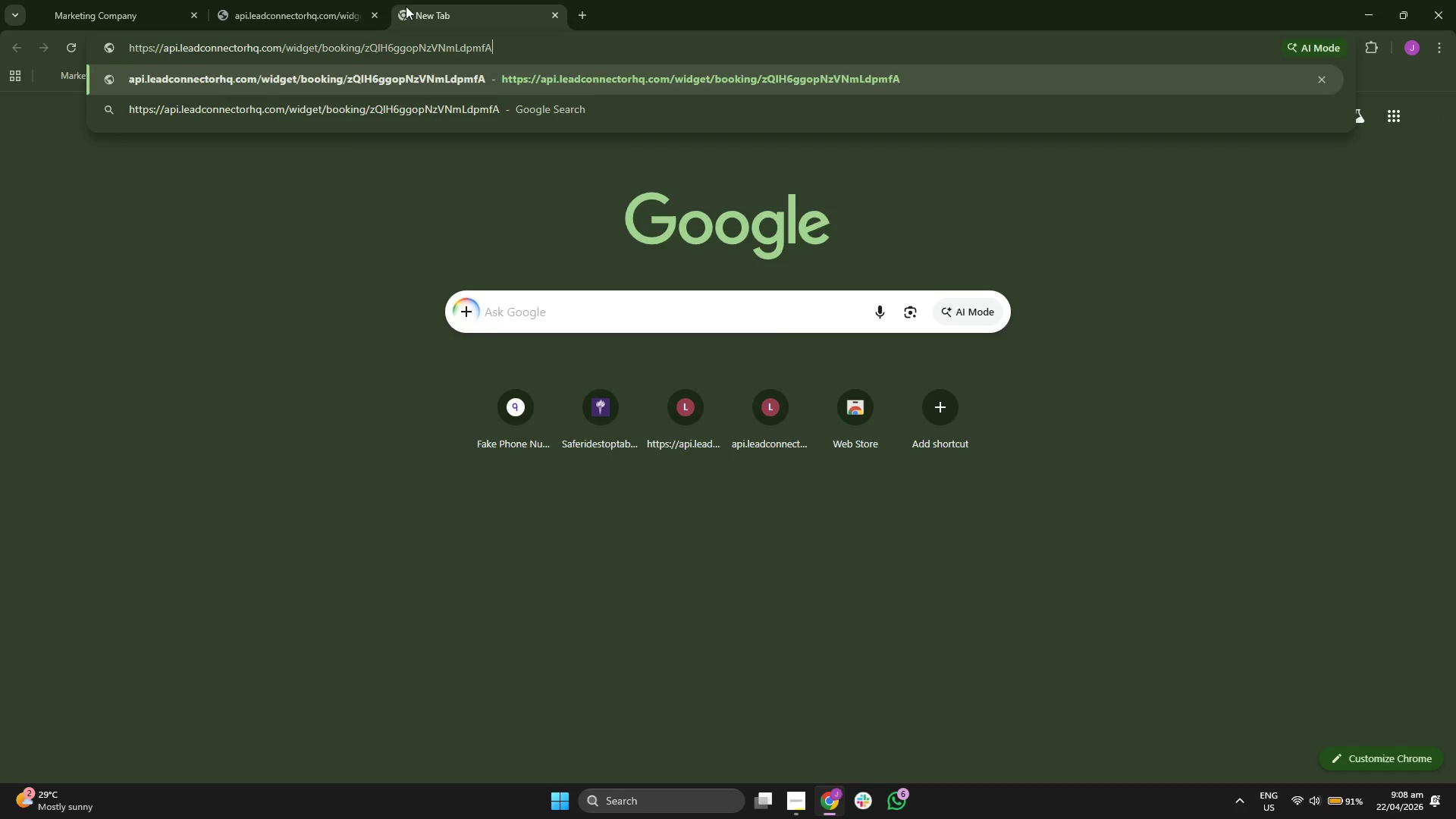 
key(Enter)
 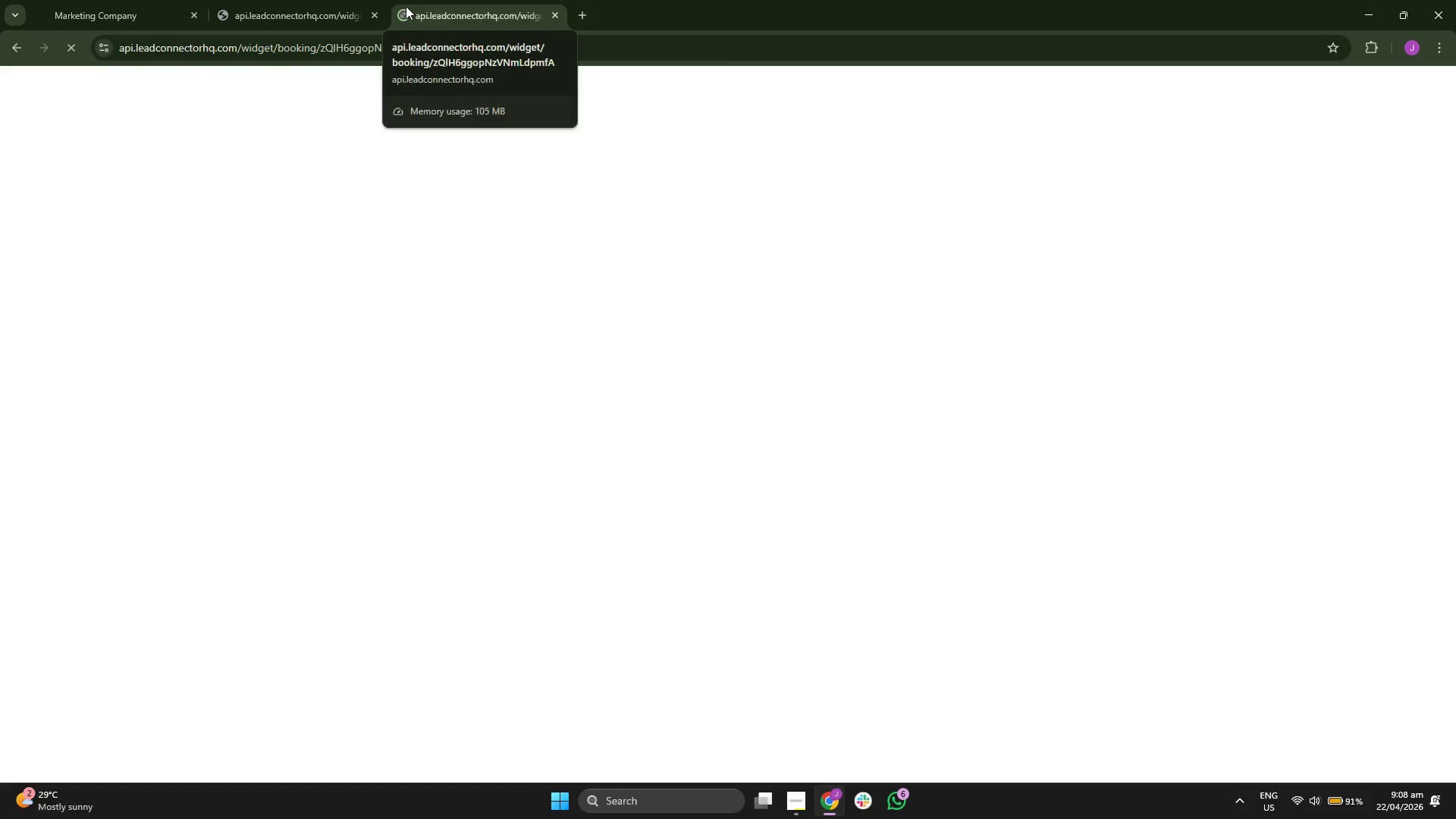 
left_click_drag(start_coordinate=[452, 1], to_coordinate=[317, 0])
 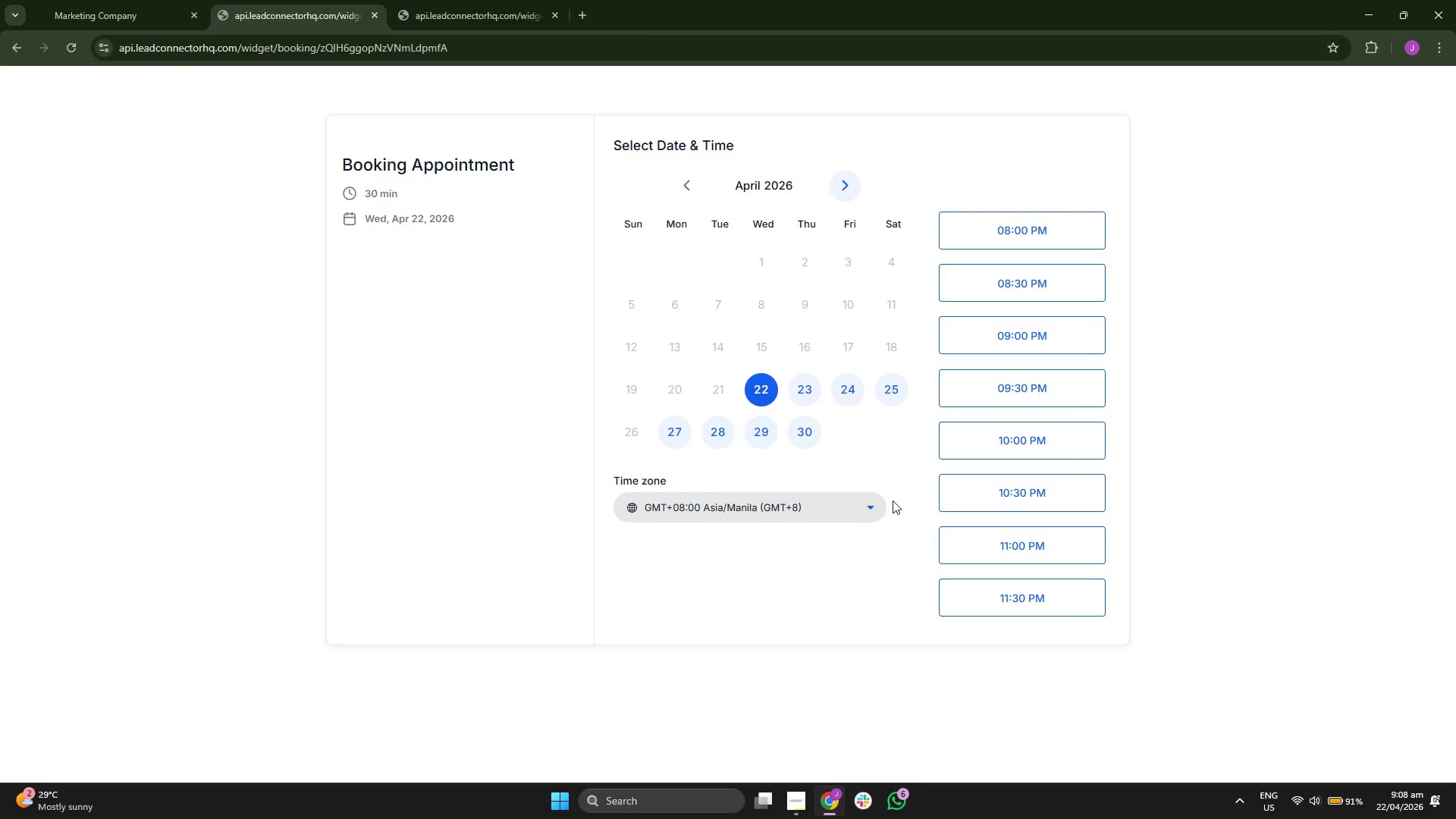 
scroll: coordinate [1021, 419], scroll_direction: down, amount: 1.0
 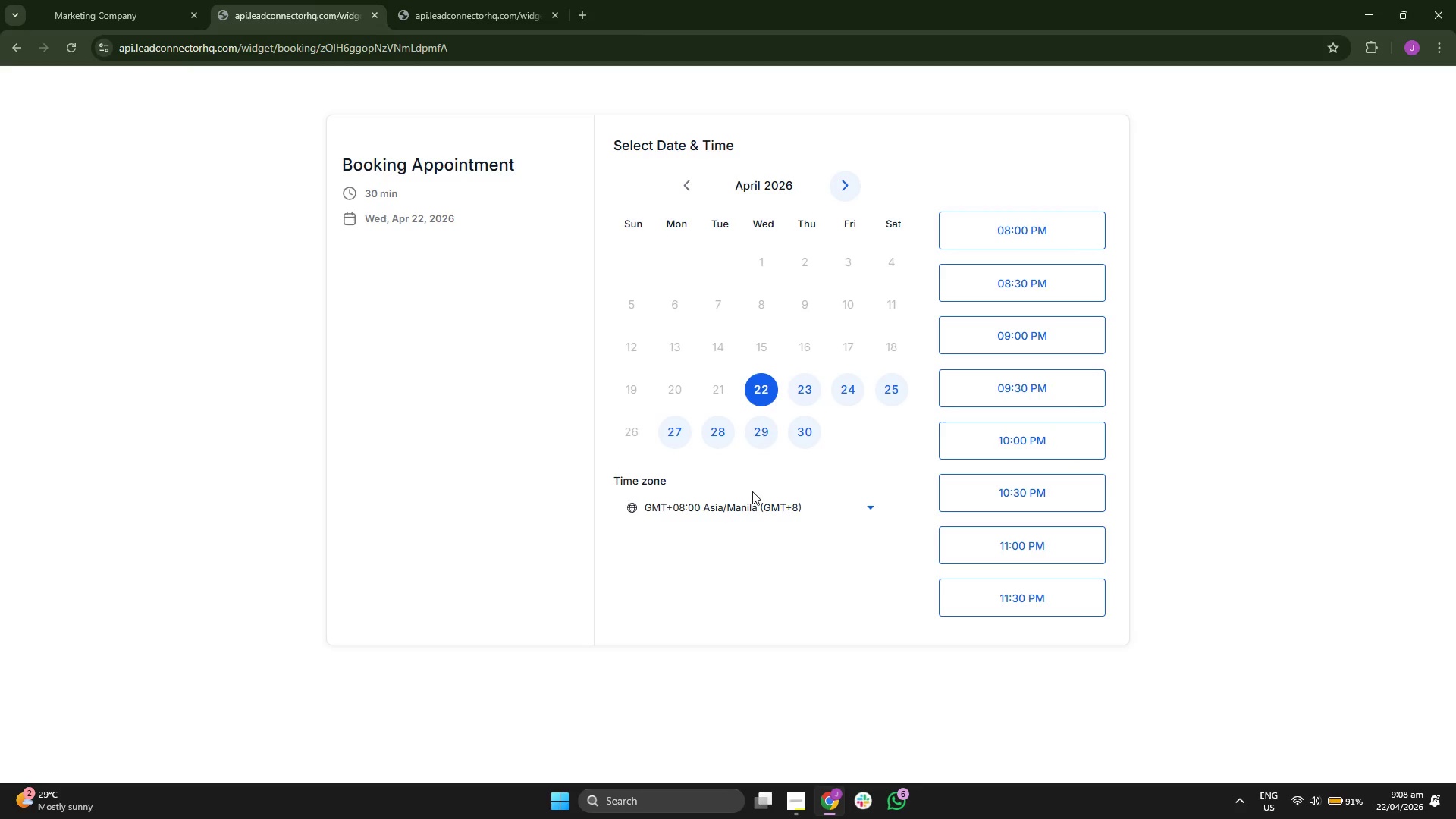 
left_click([755, 494])
 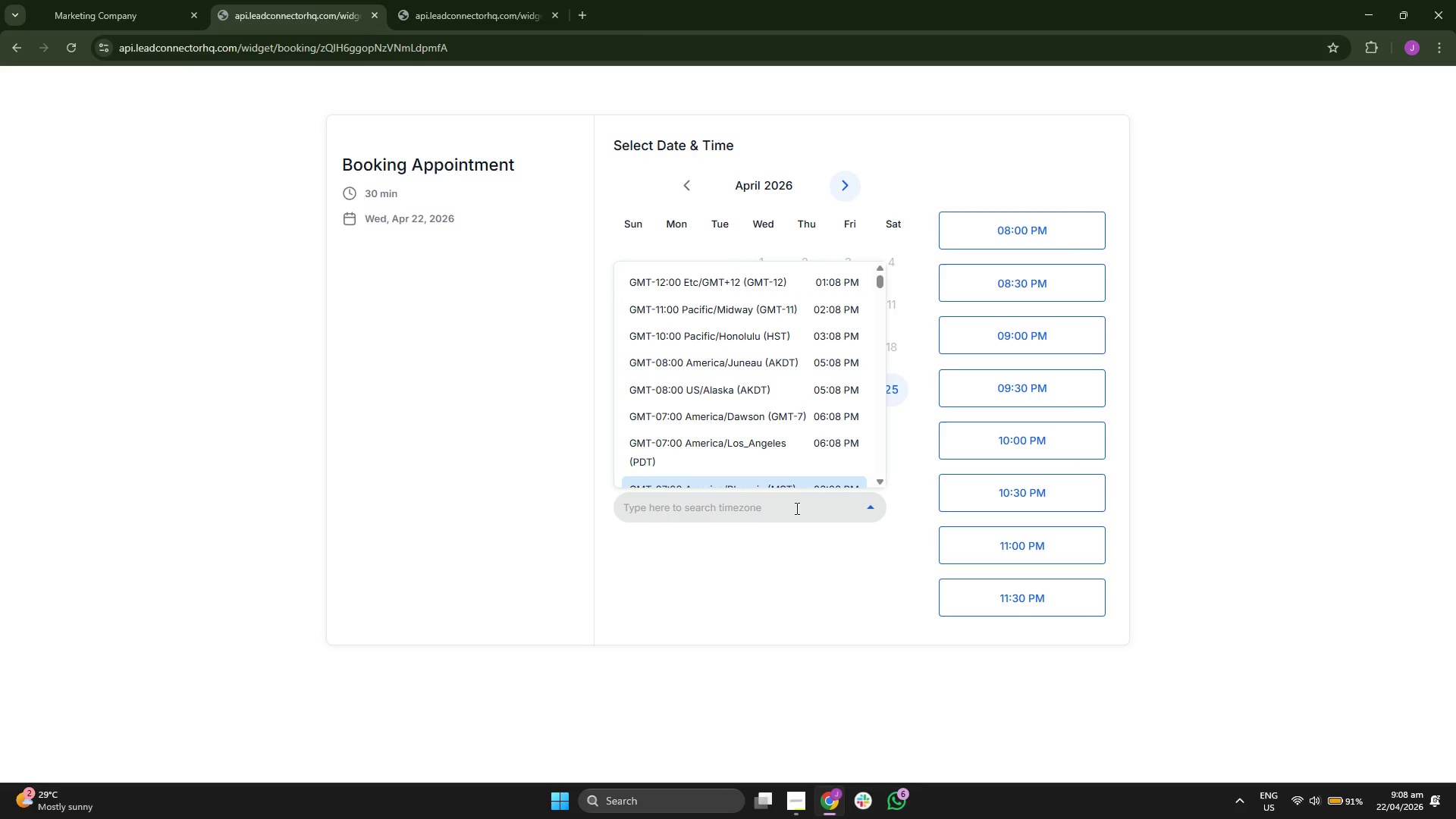 
scroll: coordinate [792, 384], scroll_direction: down, amount: 6.0
 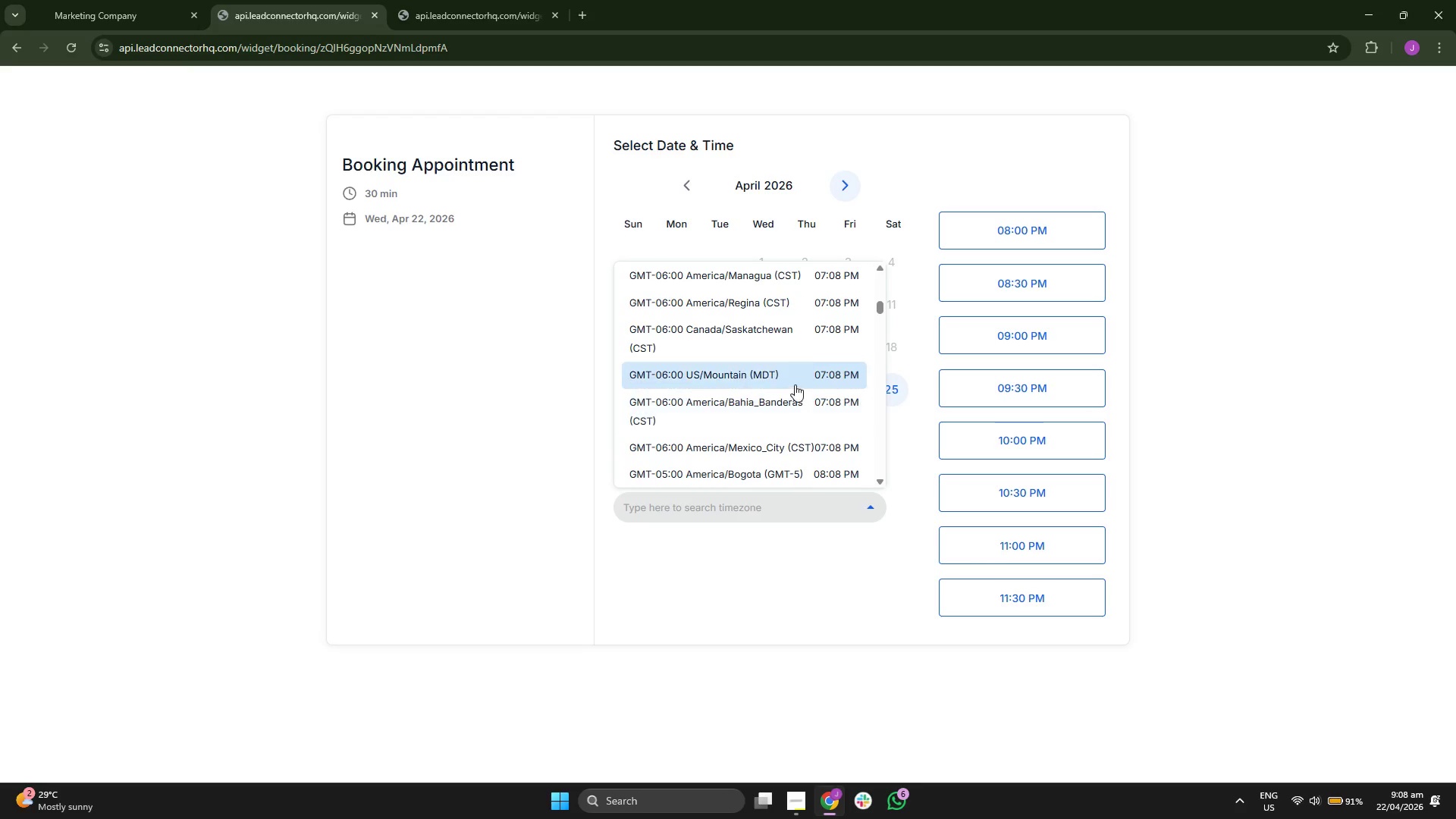 
scroll: coordinate [801, 408], scroll_direction: down, amount: 5.0
 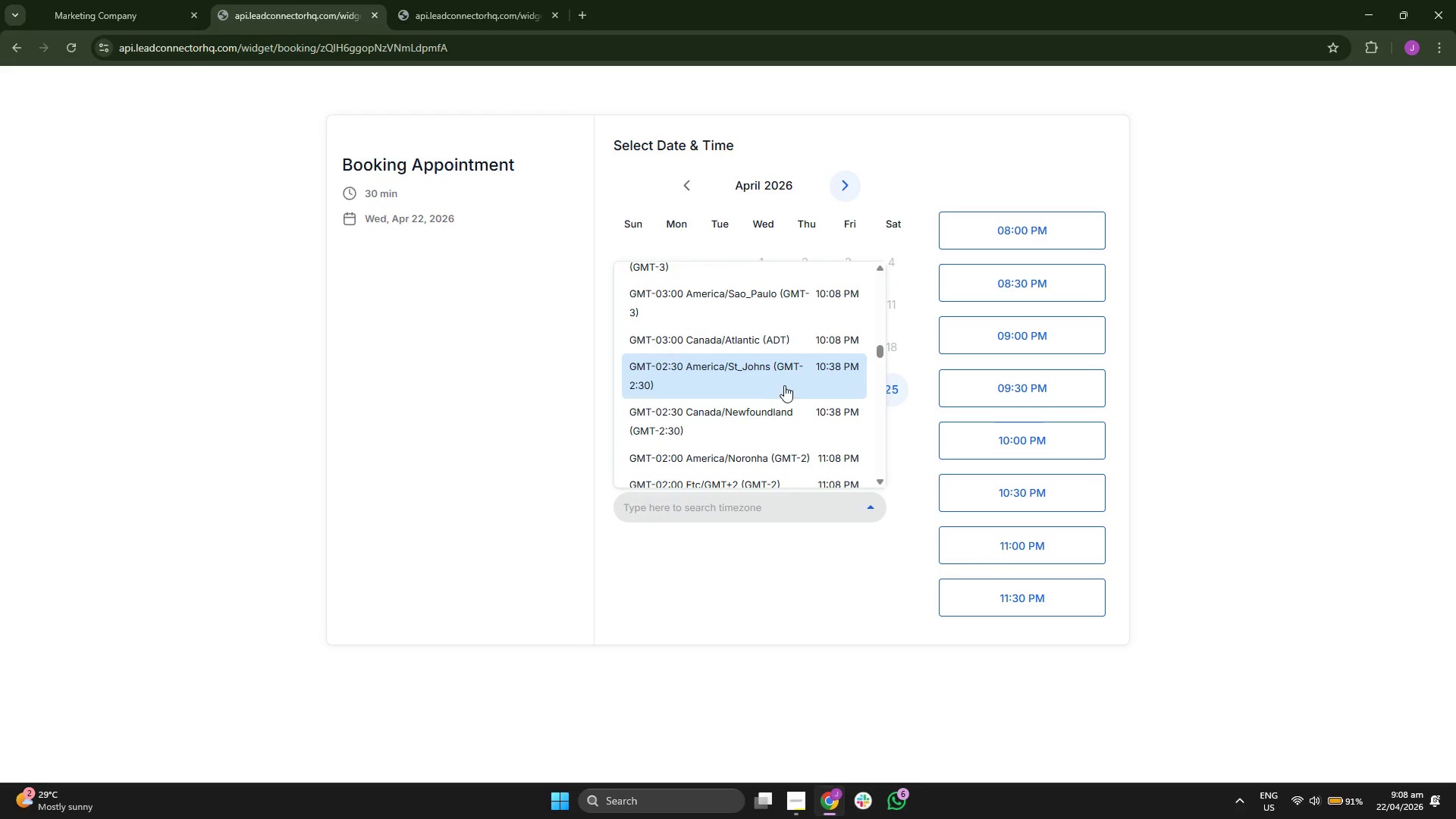 
scroll: coordinate [849, 364], scroll_direction: down, amount: 5.0
 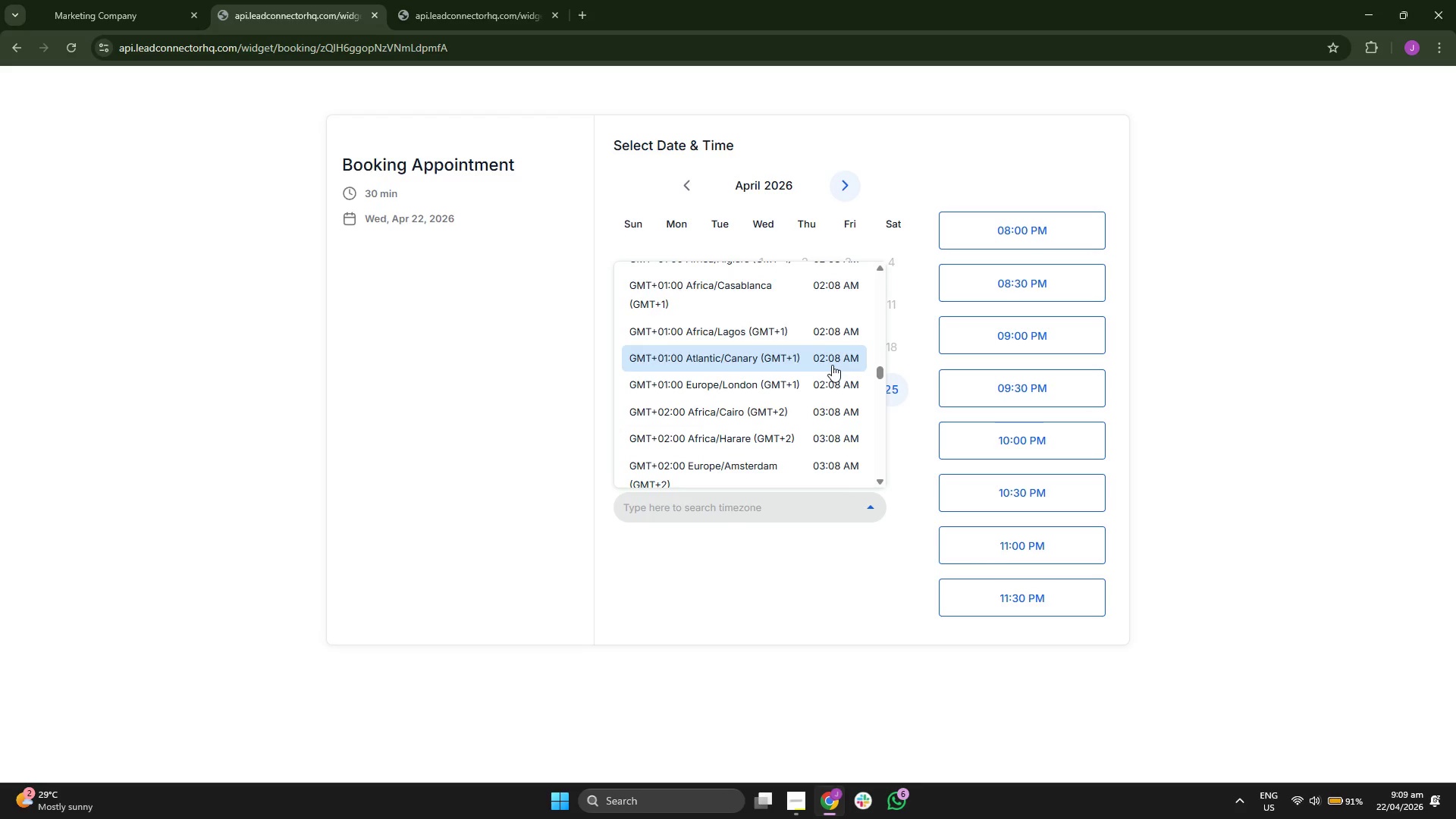 
scroll: coordinate [827, 335], scroll_direction: down, amount: 5.0
 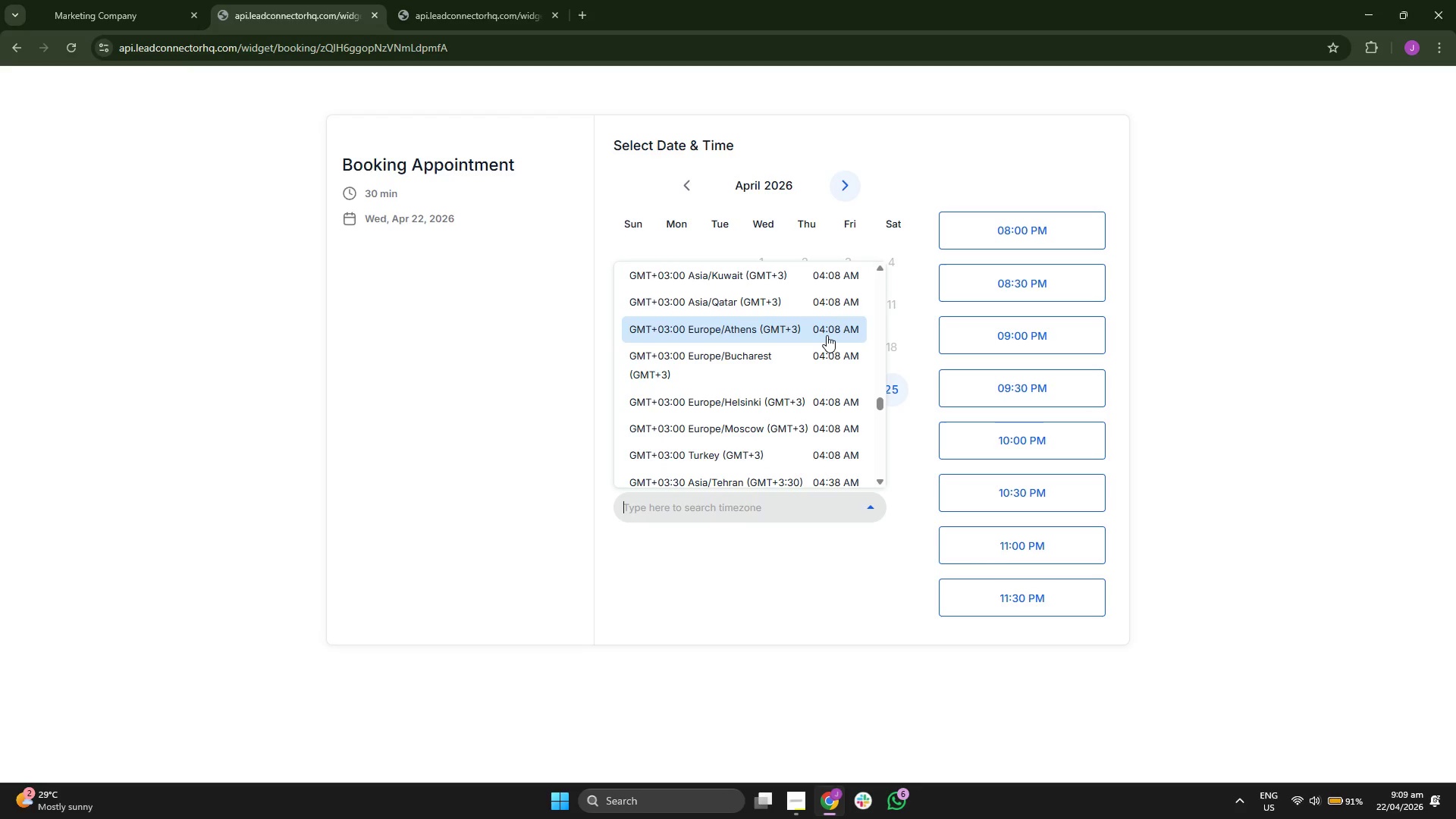 
scroll: coordinate [827, 334], scroll_direction: down, amount: 5.0
 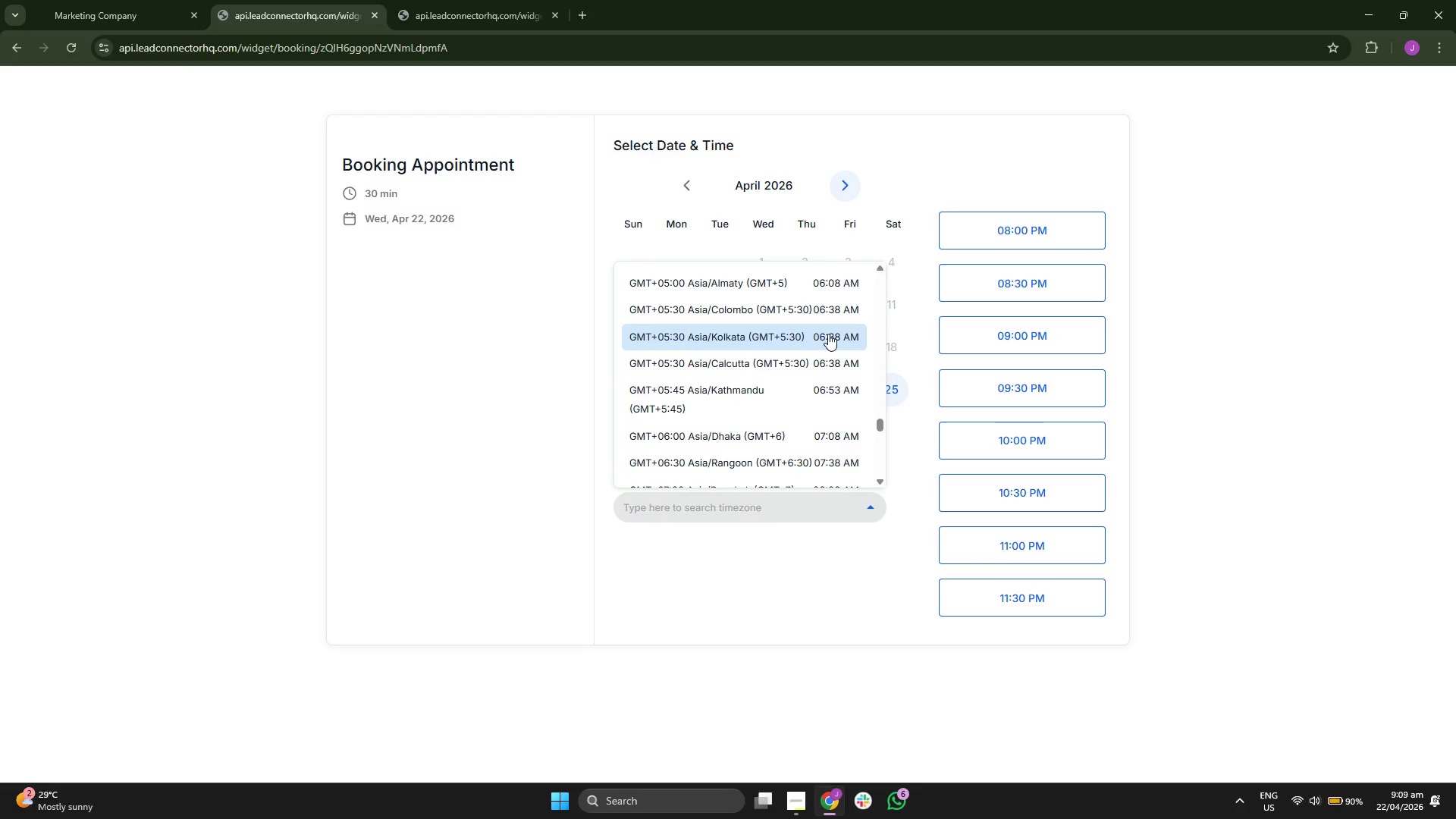 
scroll: coordinate [829, 331], scroll_direction: down, amount: 2.0
 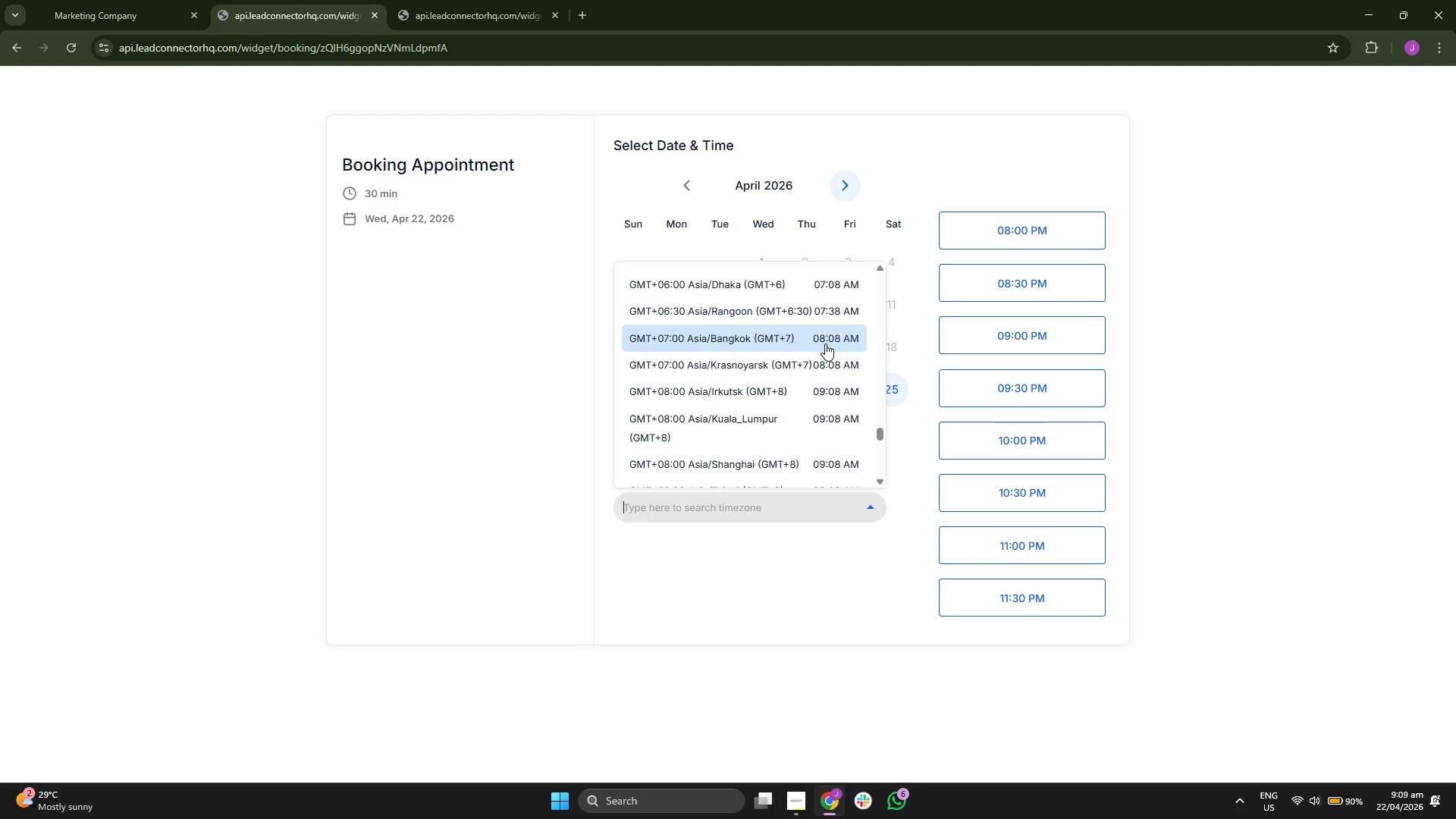 
type(new)
 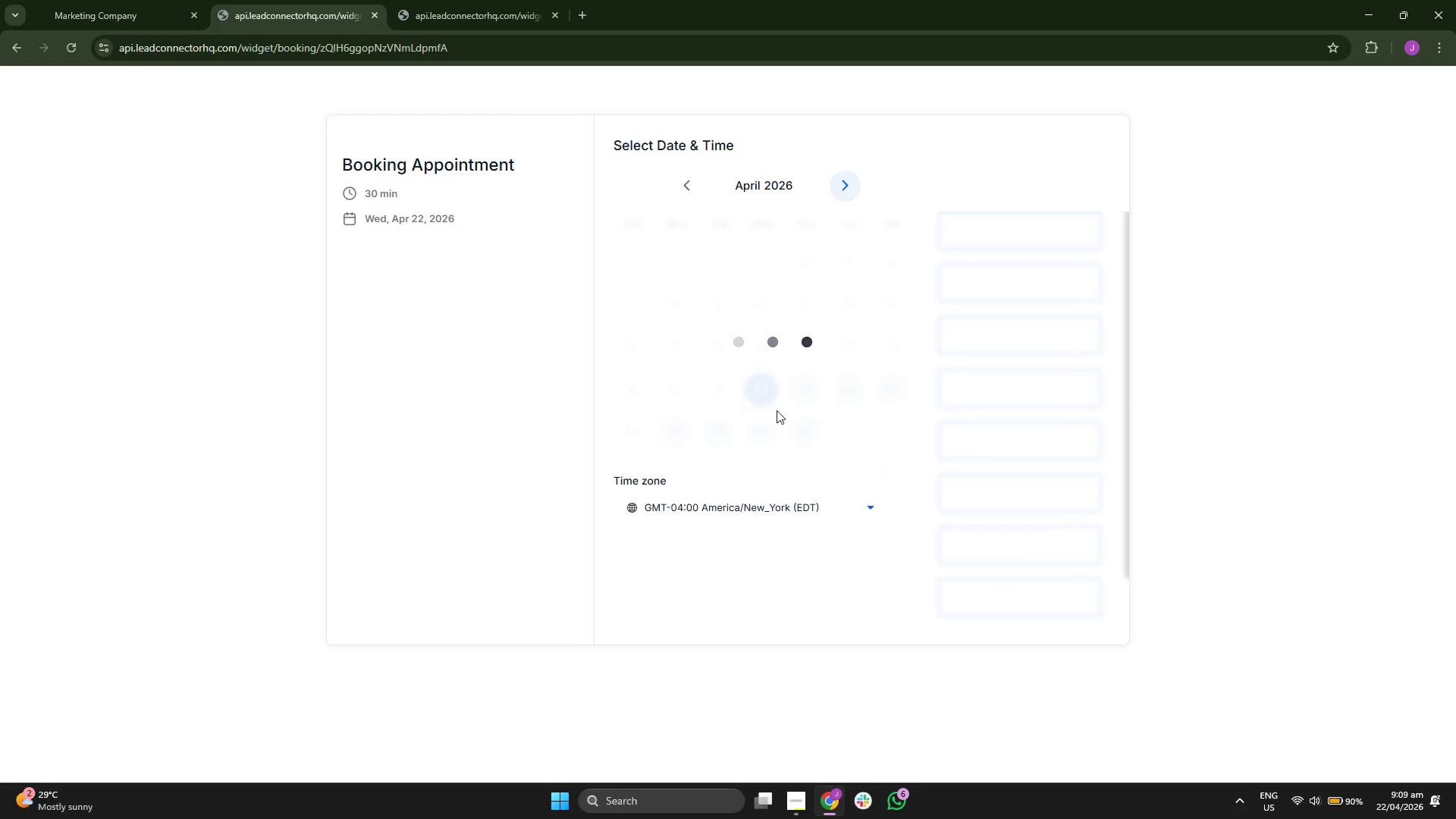 
scroll: coordinate [1025, 409], scroll_direction: down, amount: 3.0
 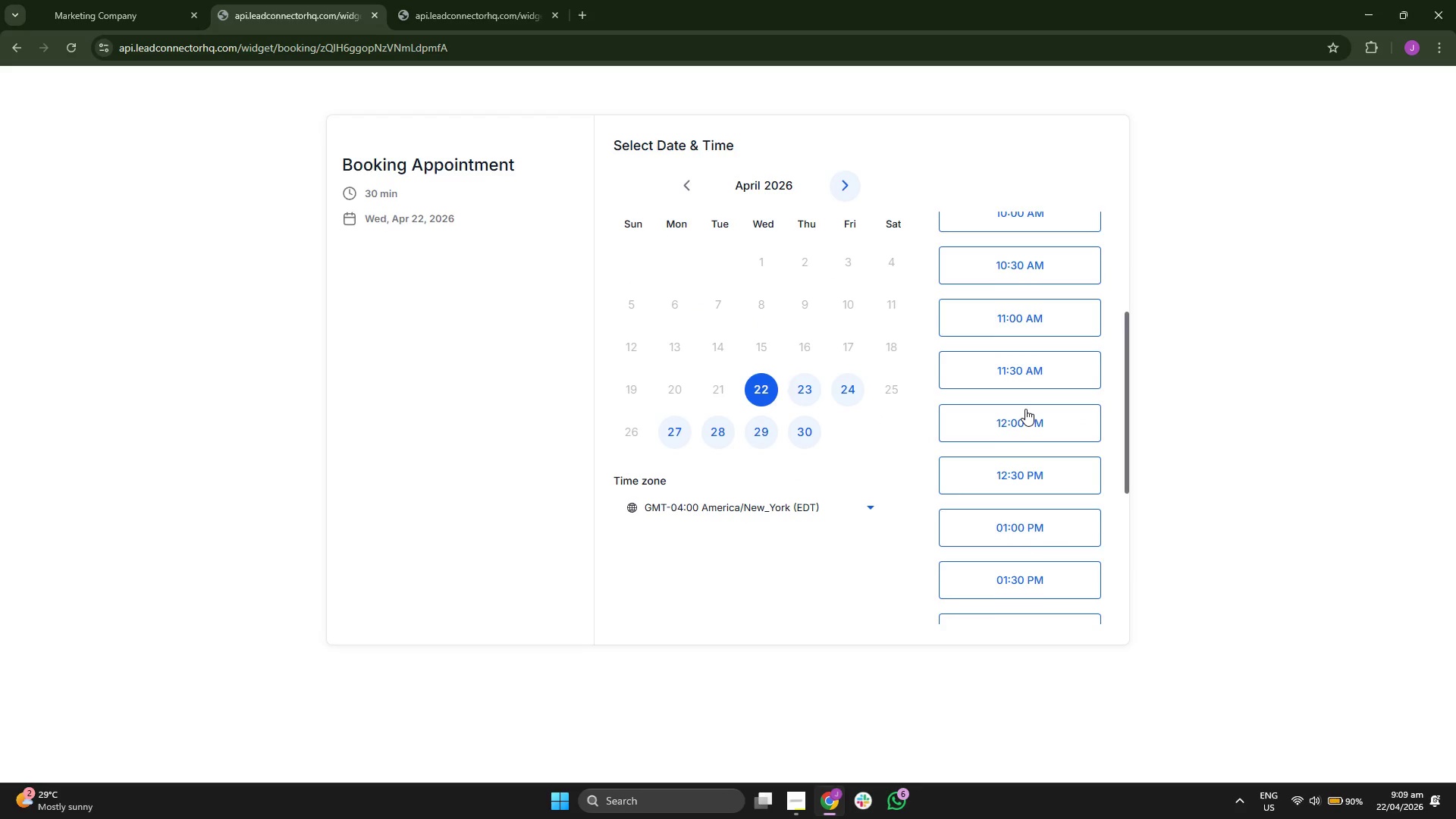 
scroll: coordinate [1025, 409], scroll_direction: up, amount: 1.0
 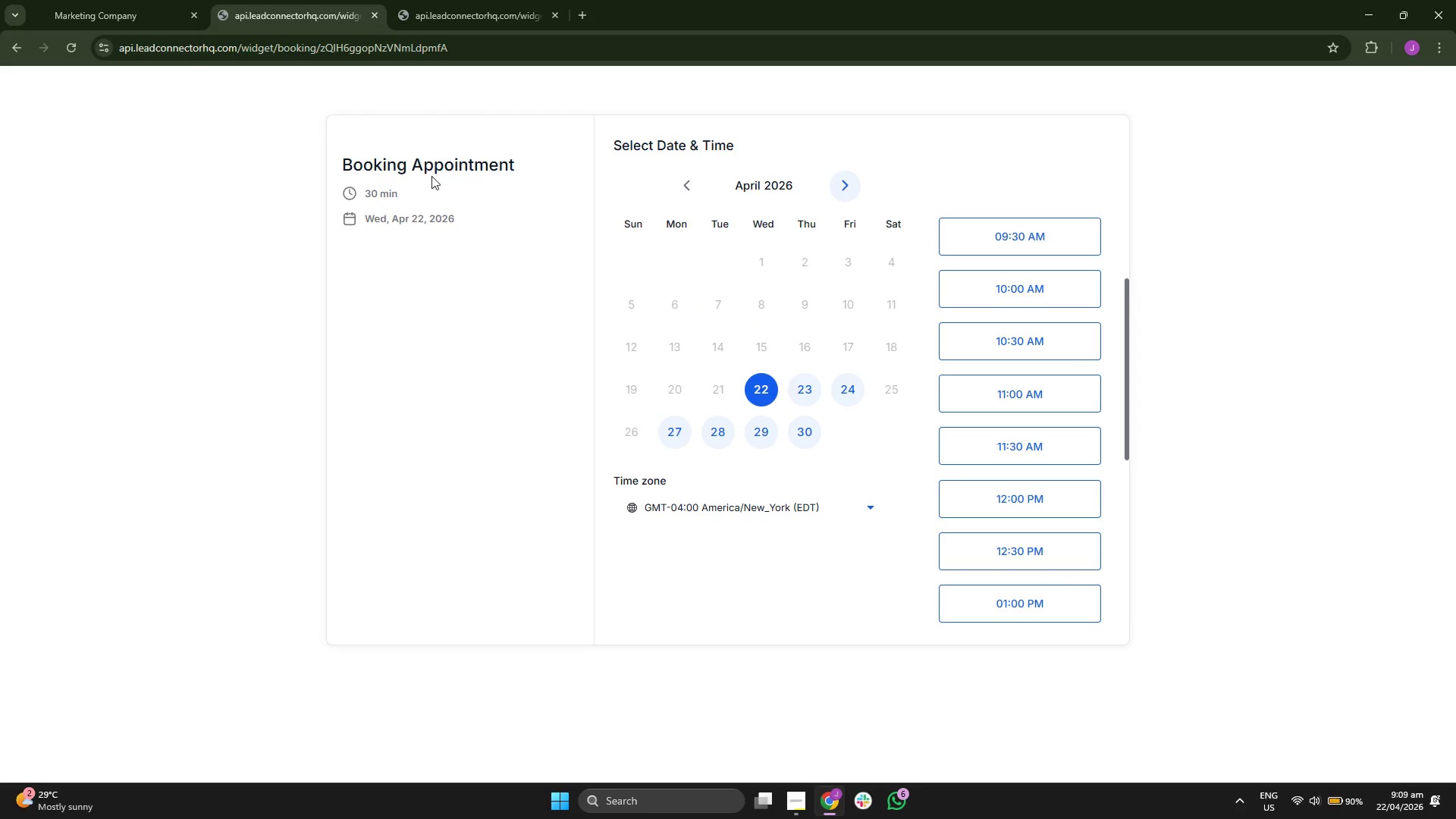 
double_click([461, 168])
 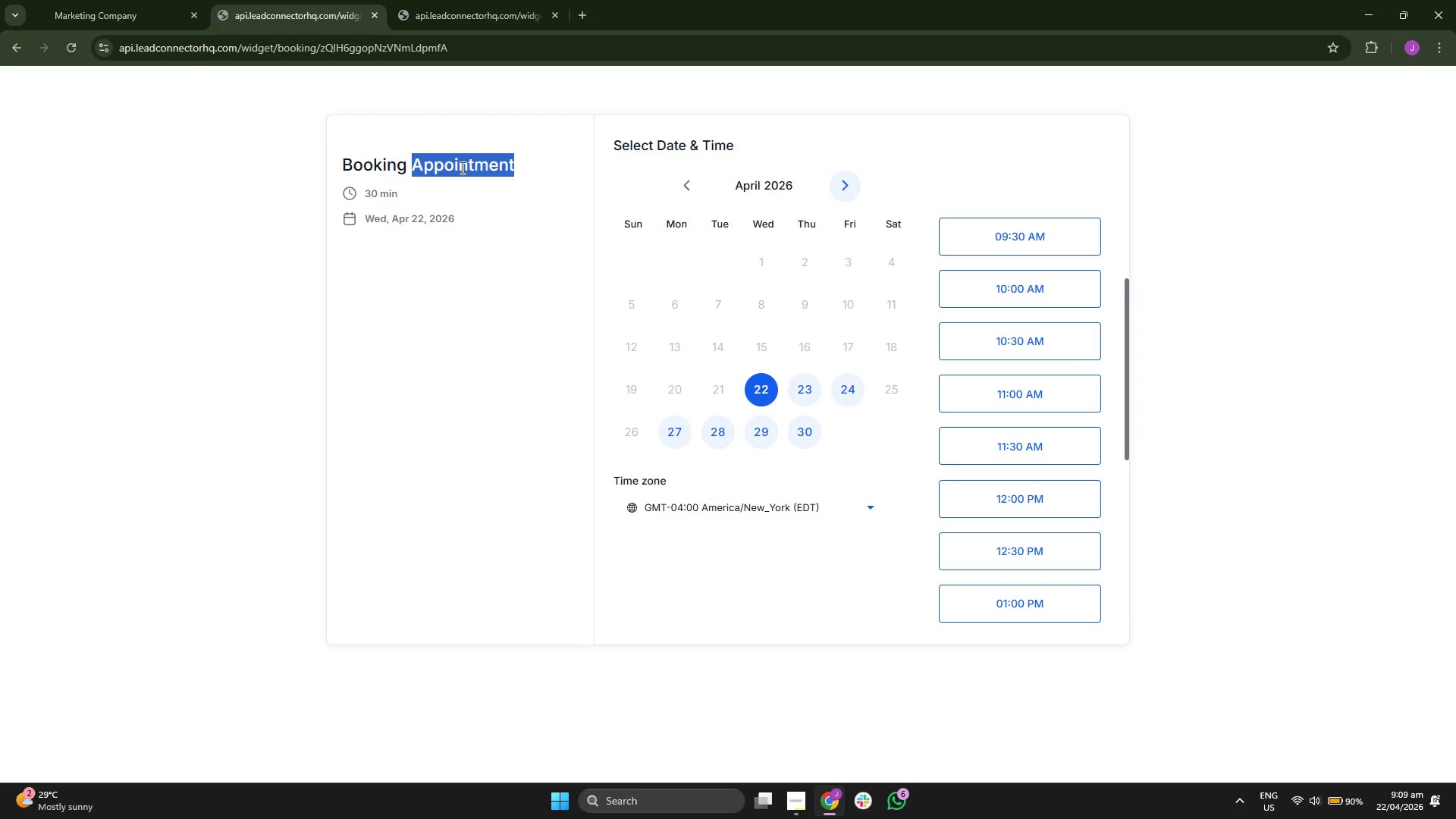 
triple_click([461, 168])
 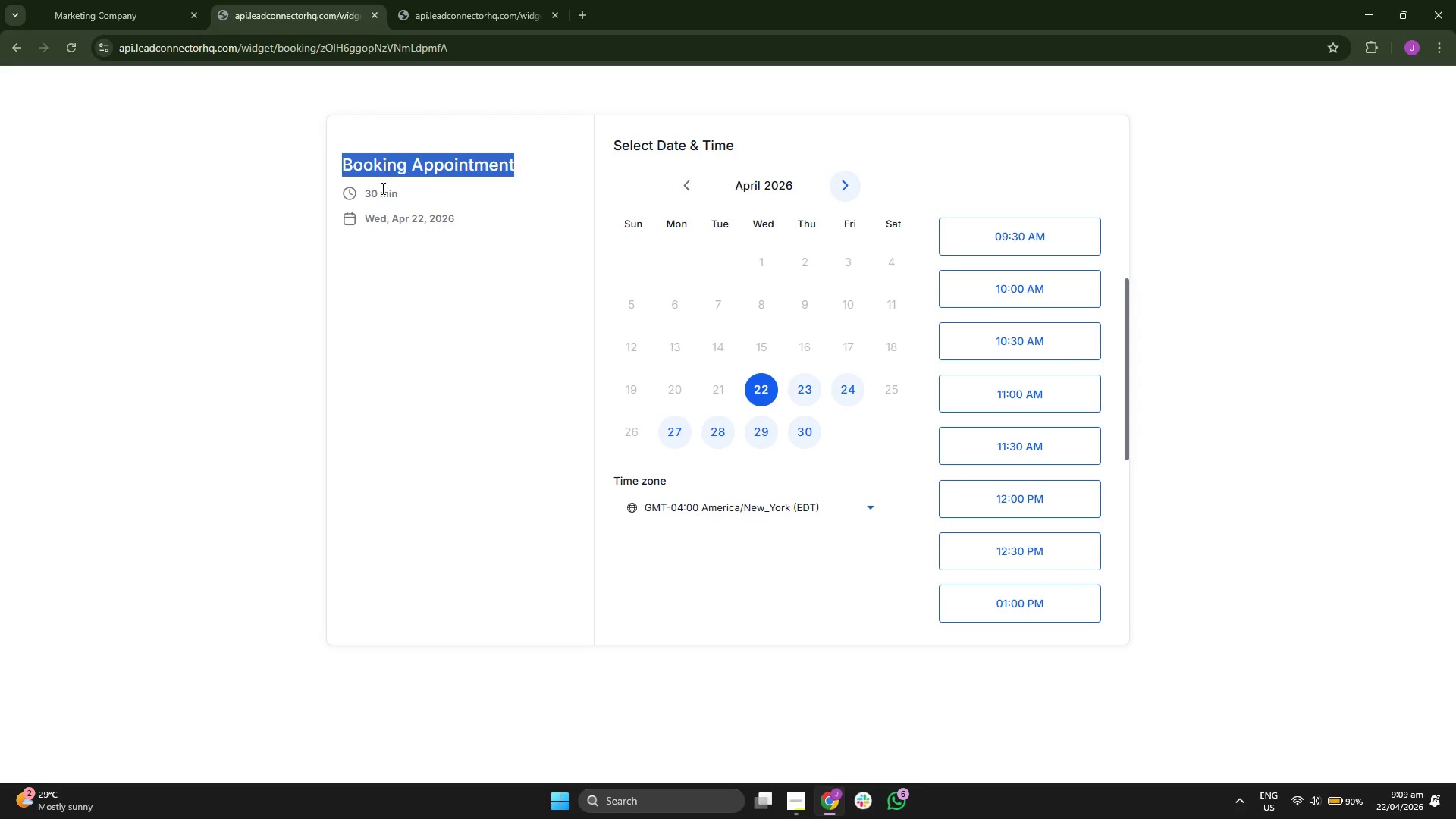 
double_click([381, 187])
 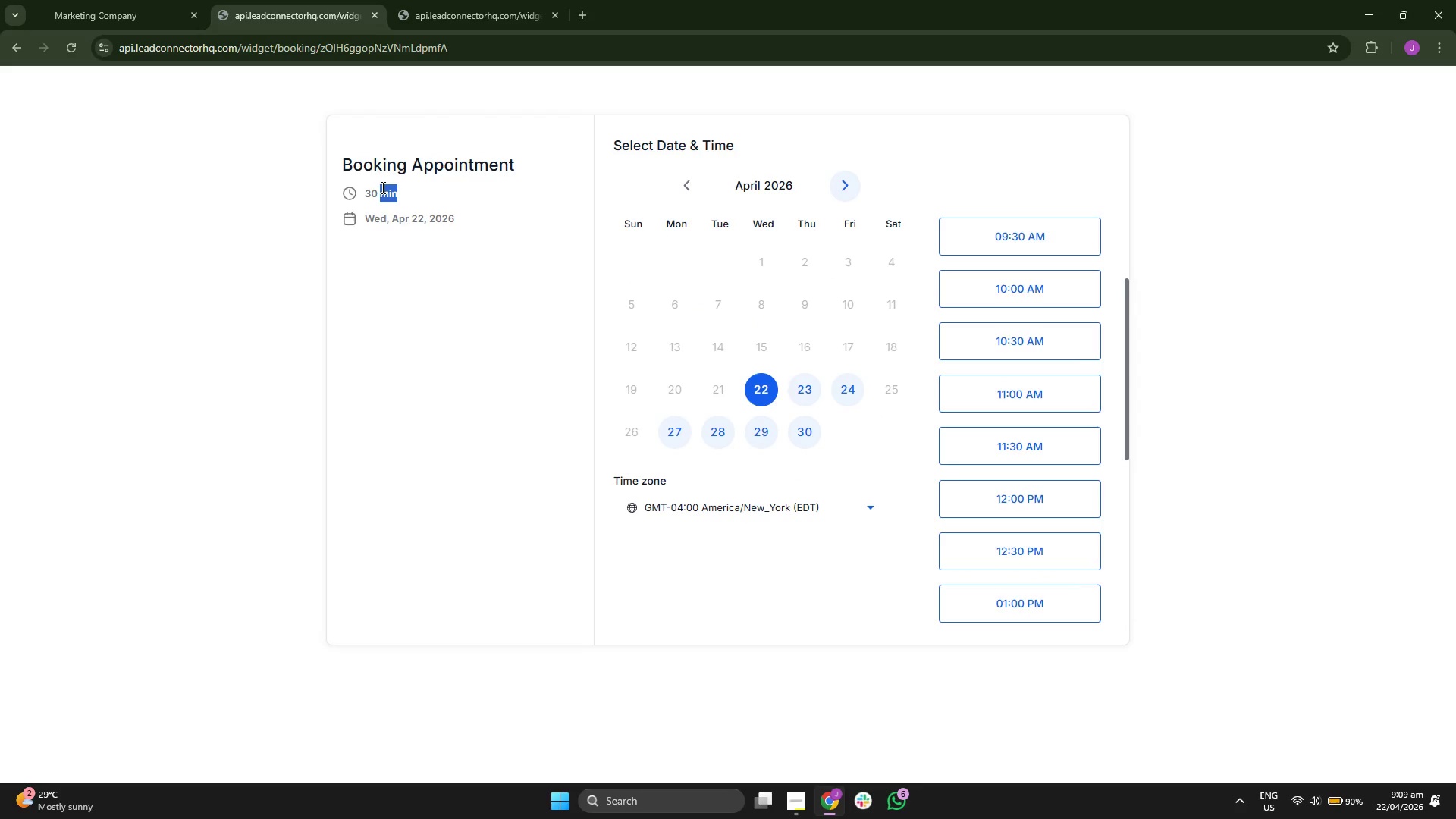 
triple_click([381, 187])
 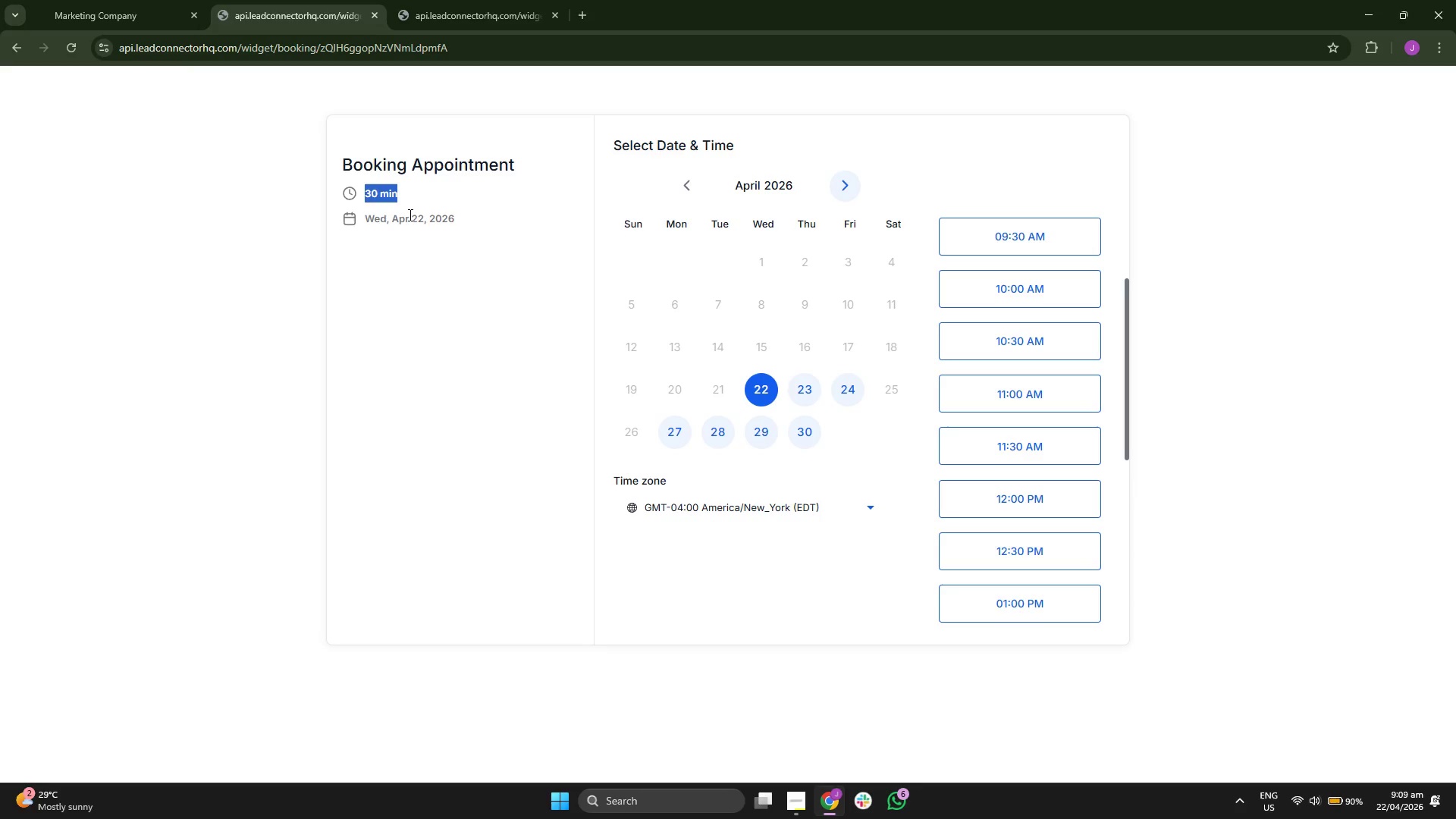 
triple_click([409, 215])
 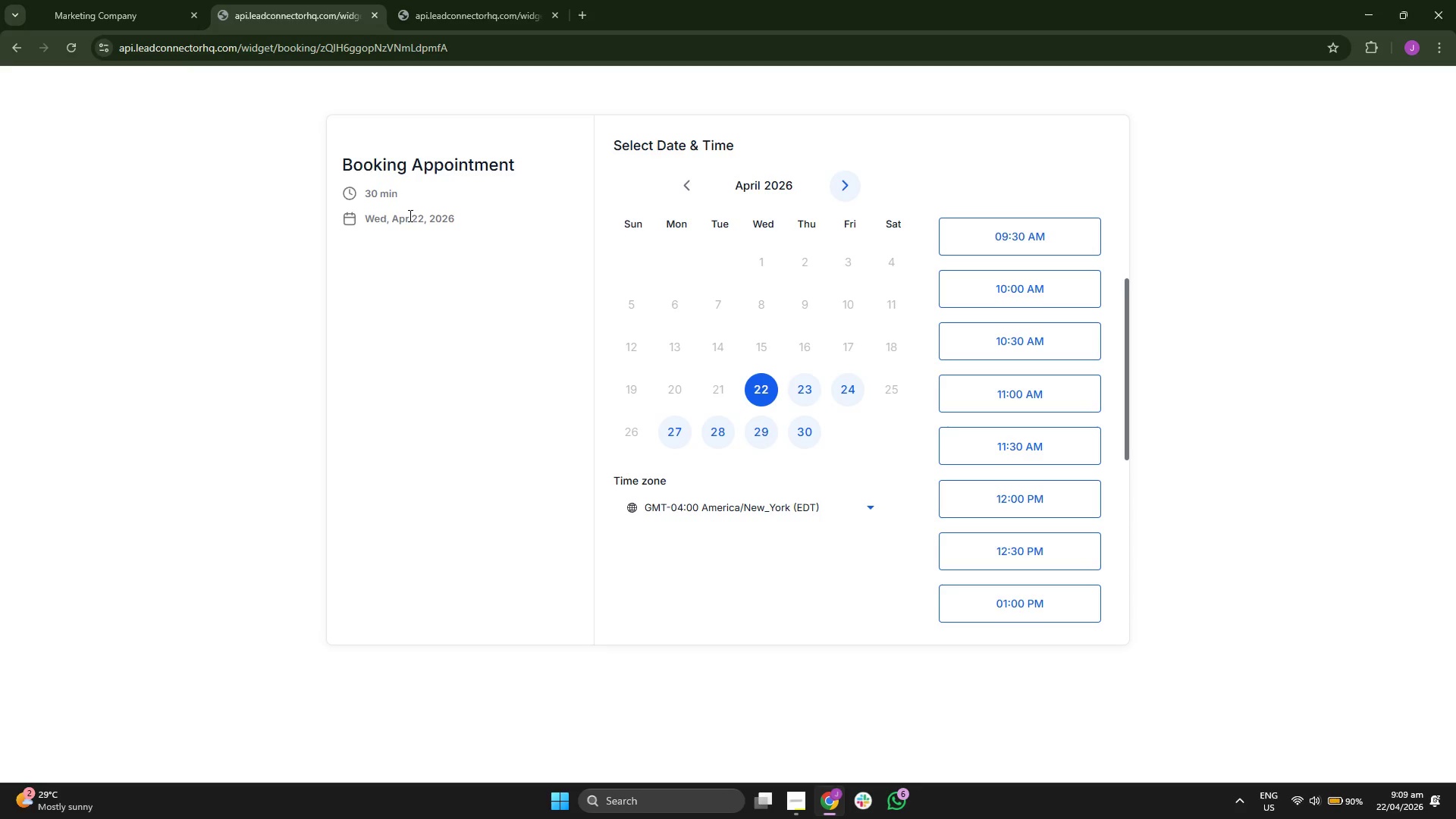 
triple_click([409, 215])
 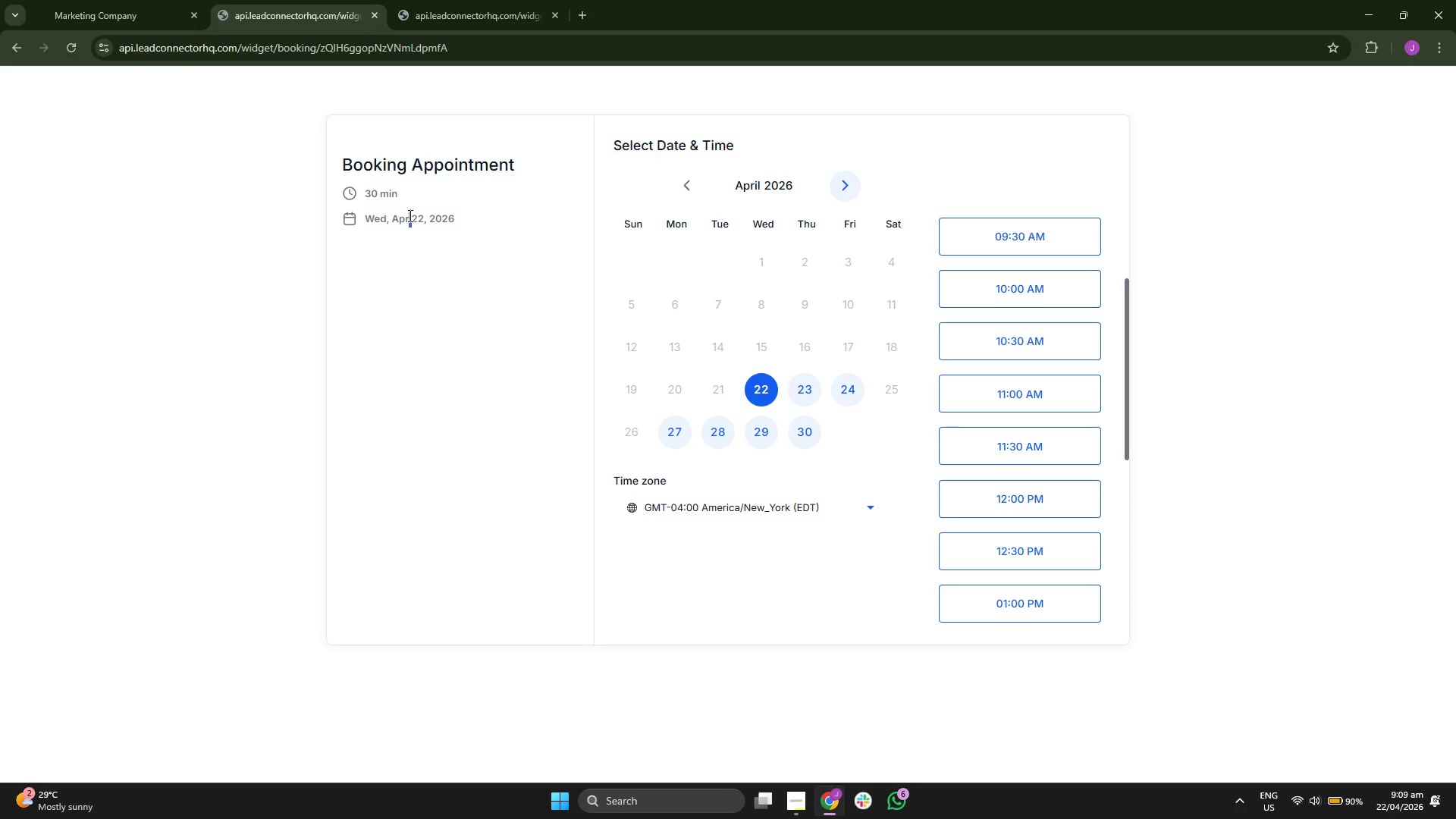 
triple_click([409, 215])
 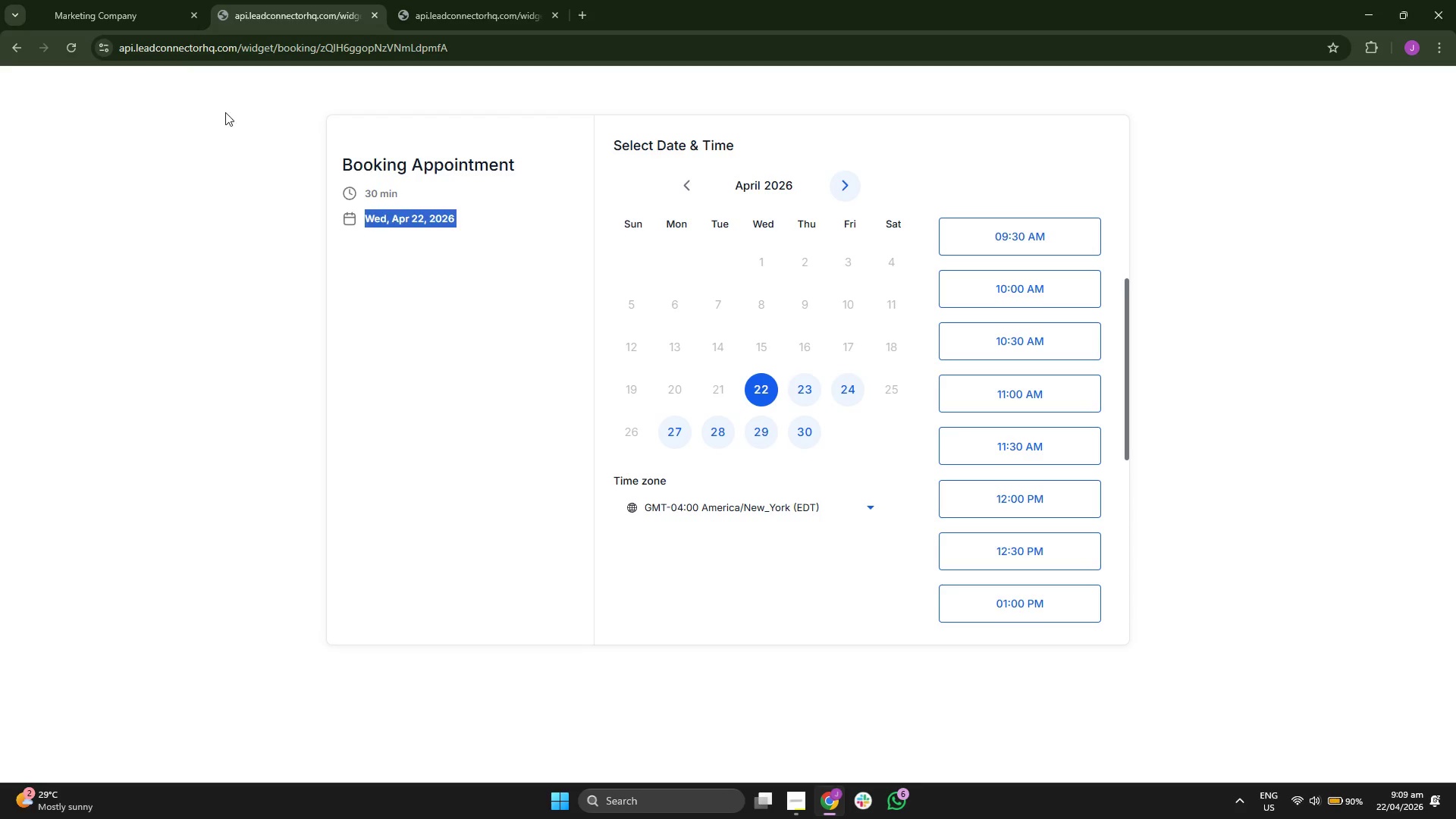 
left_click([152, 0])
 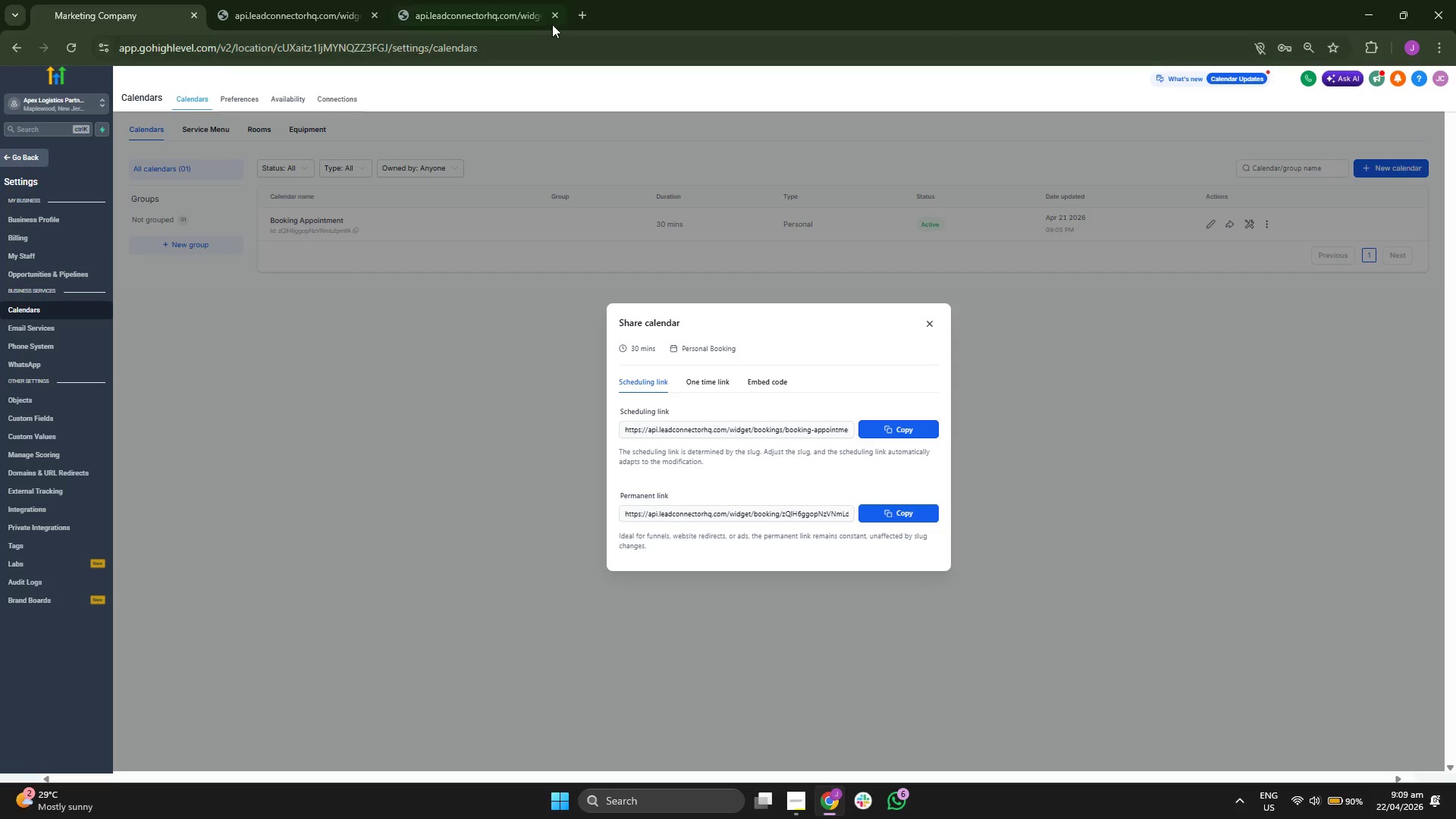 
left_click([554, 19])
 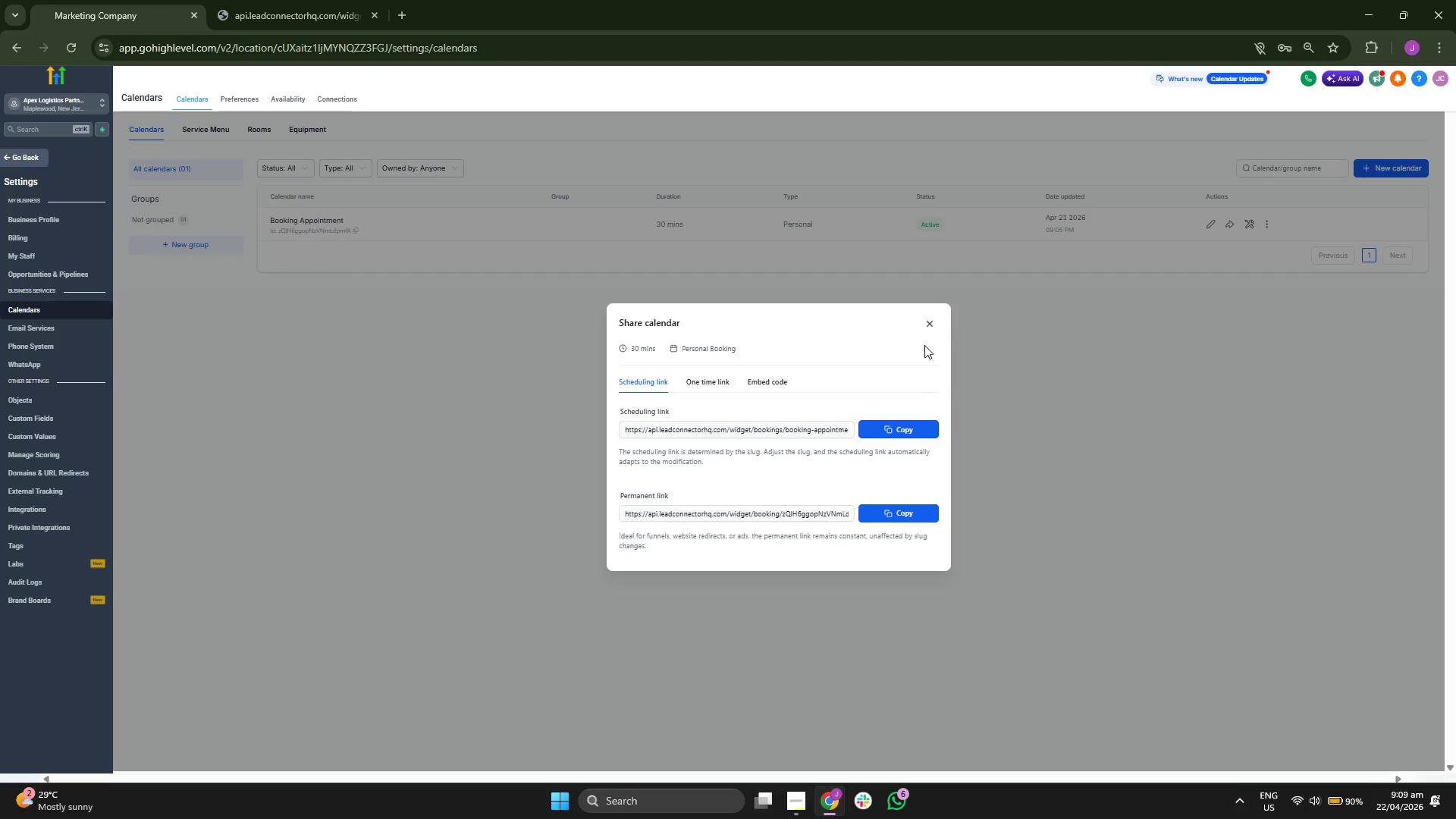 
left_click([932, 327])
 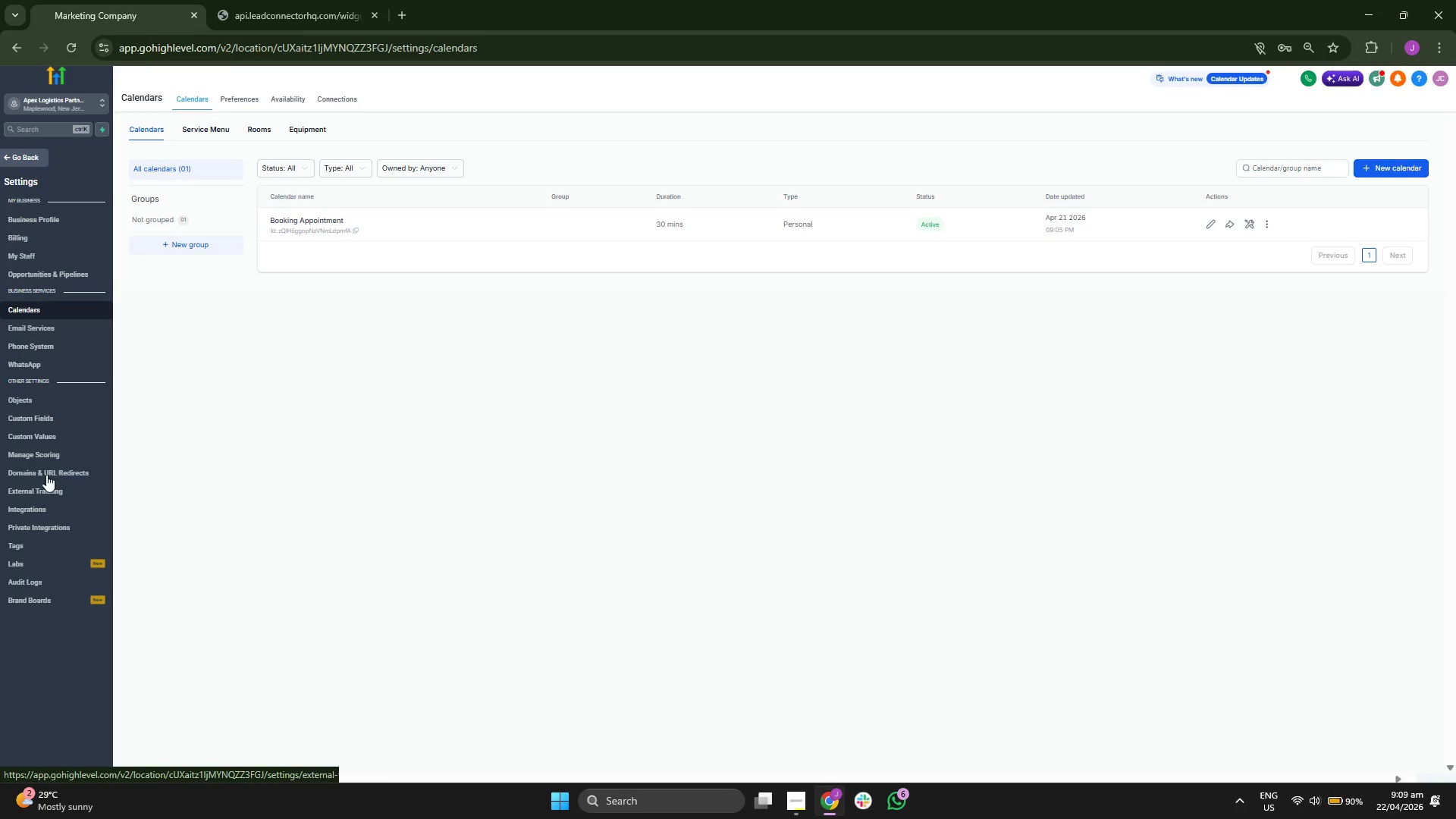 
left_click([60, 419])
 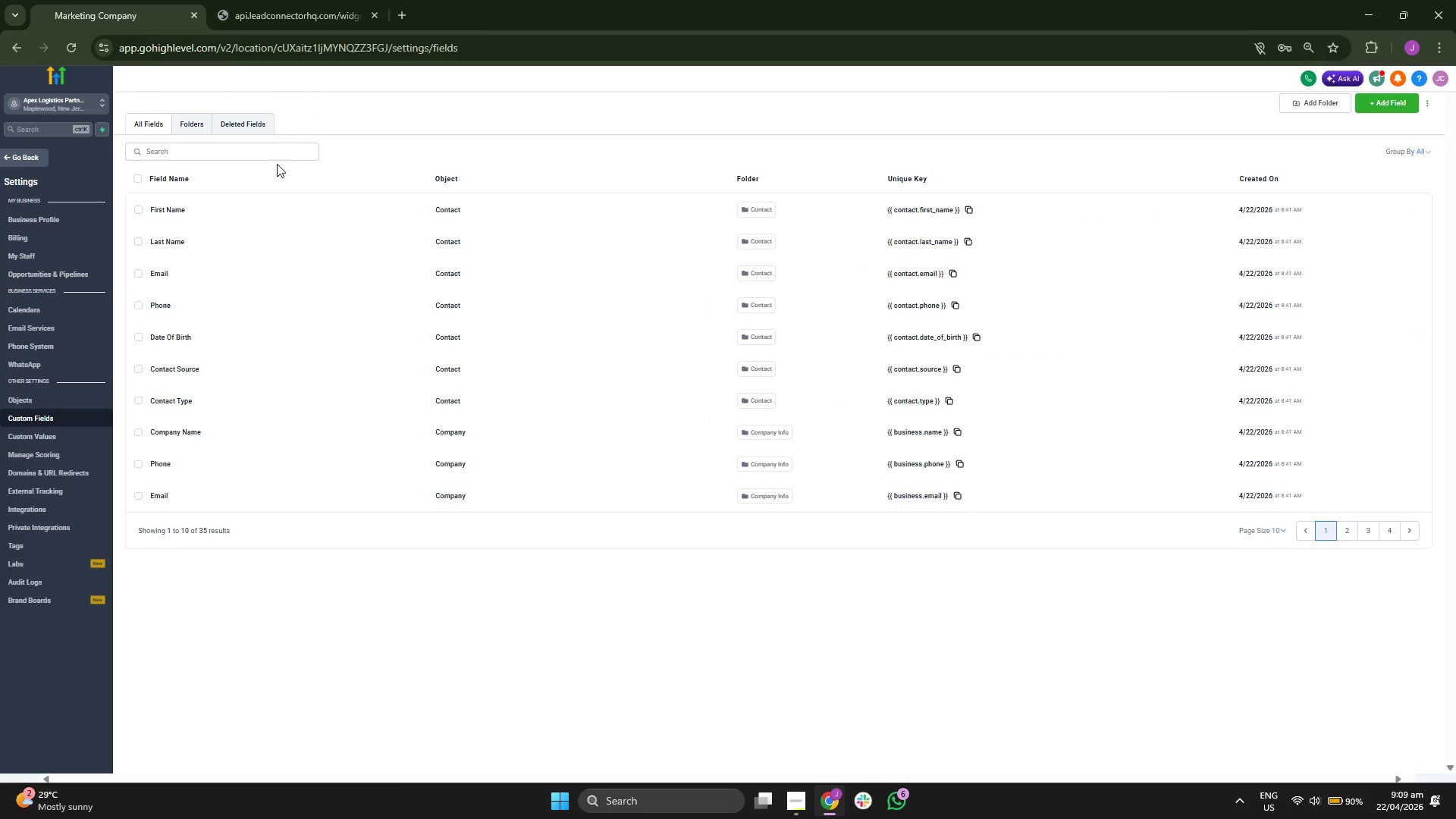 
left_click([193, 122])